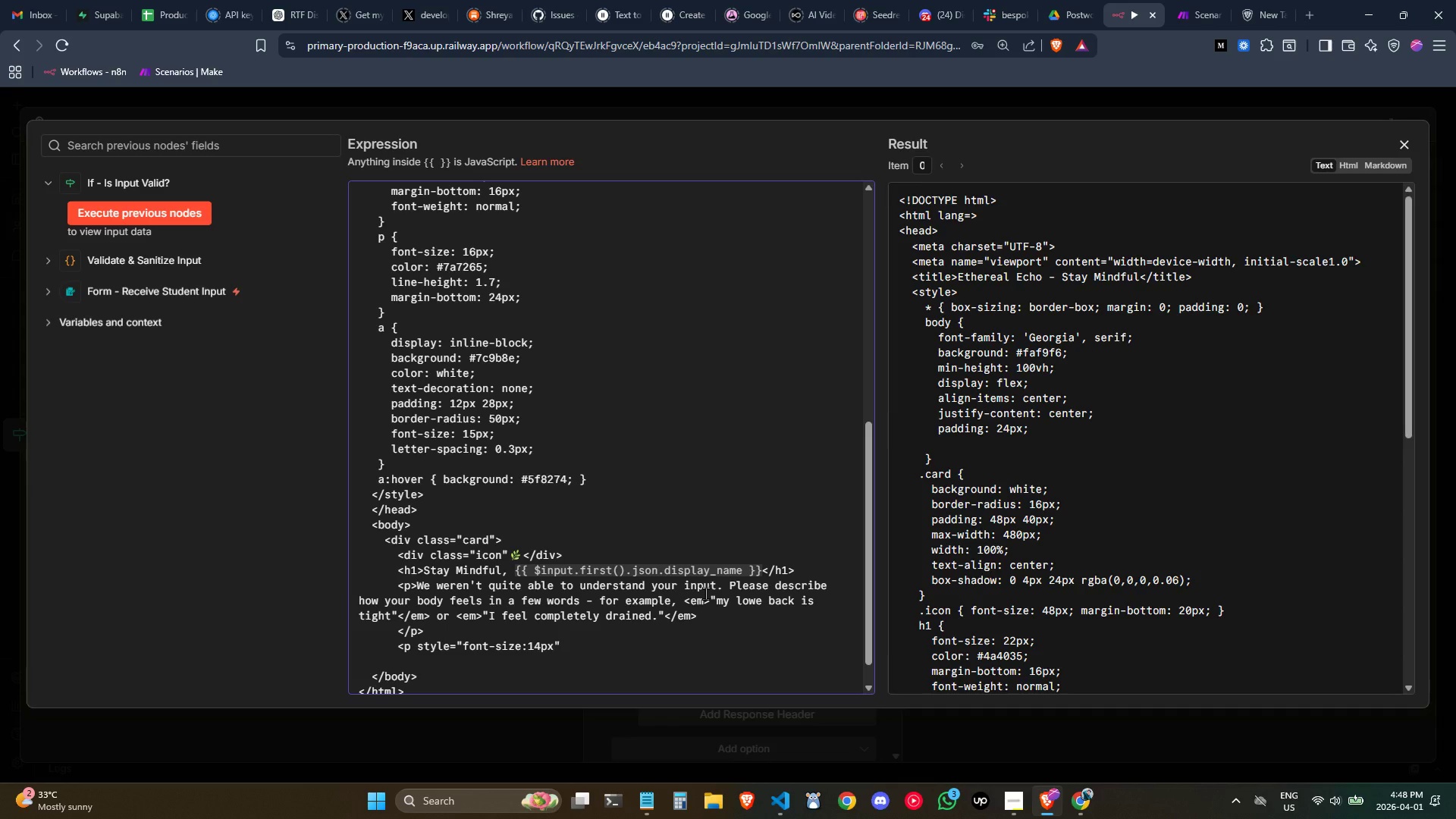 
key(ArrowLeft)
 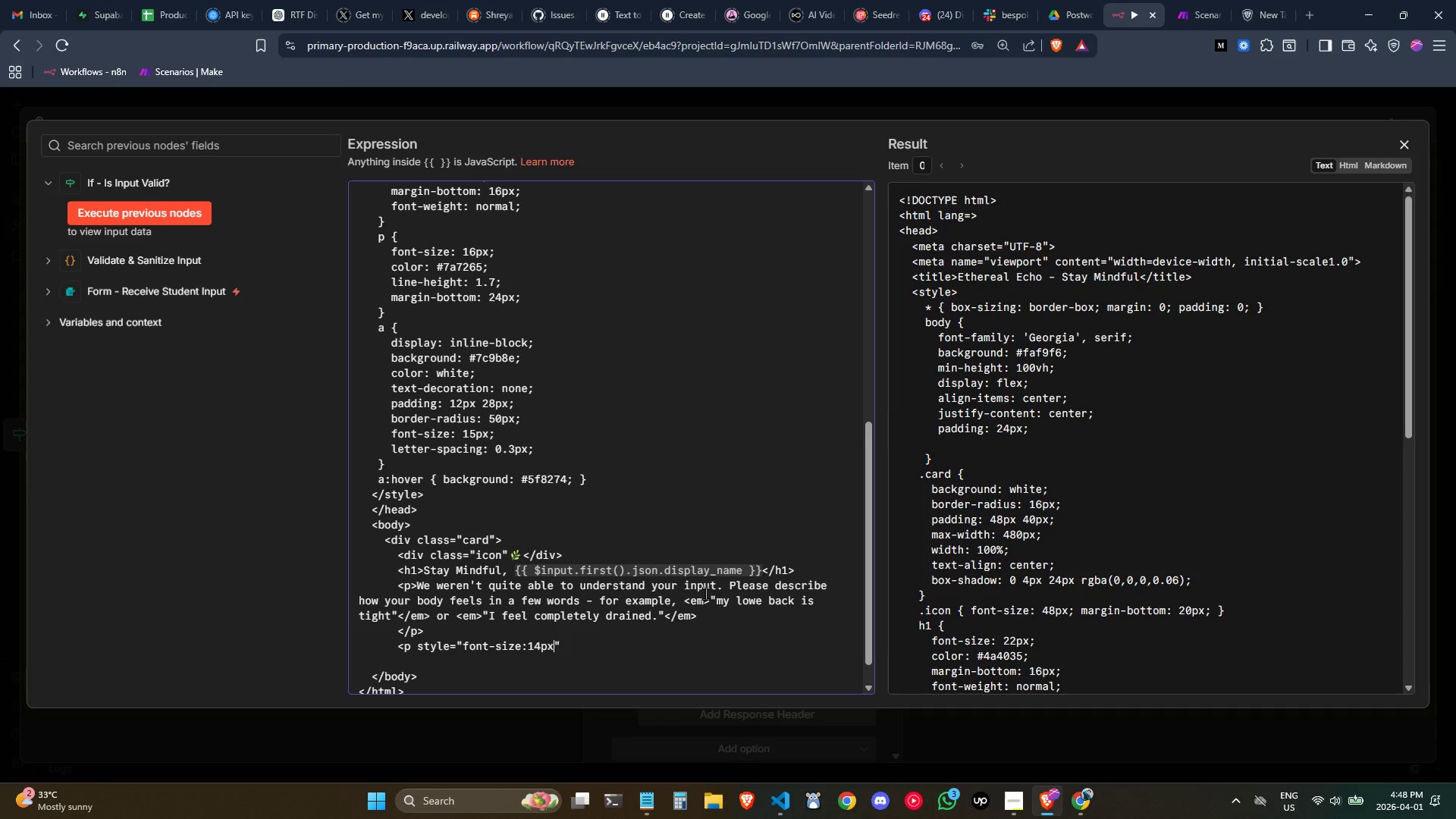 
type(; color:$)
key(Backspace)
type(#b0a99a;)
 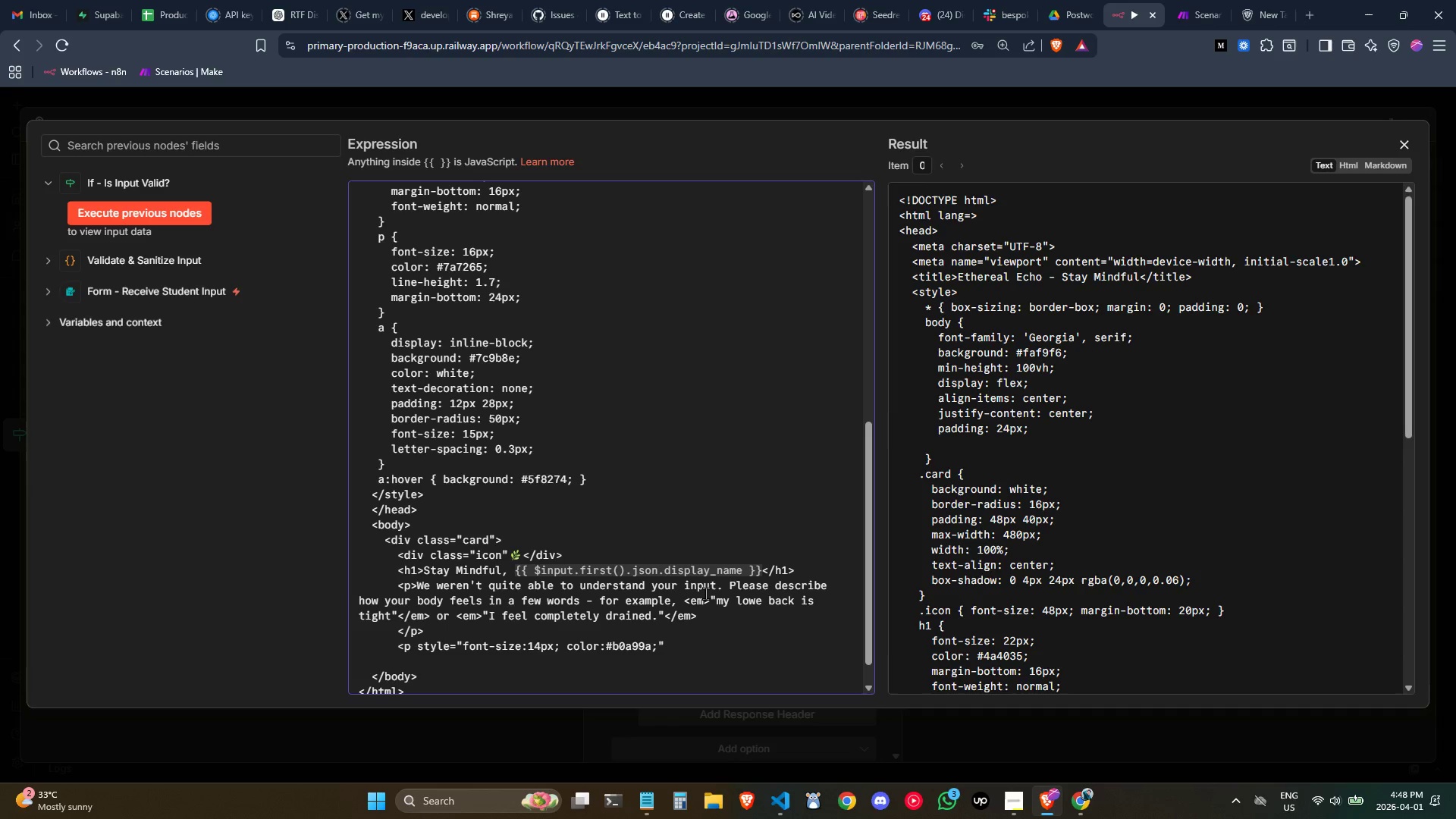 
key(ArrowRight)
 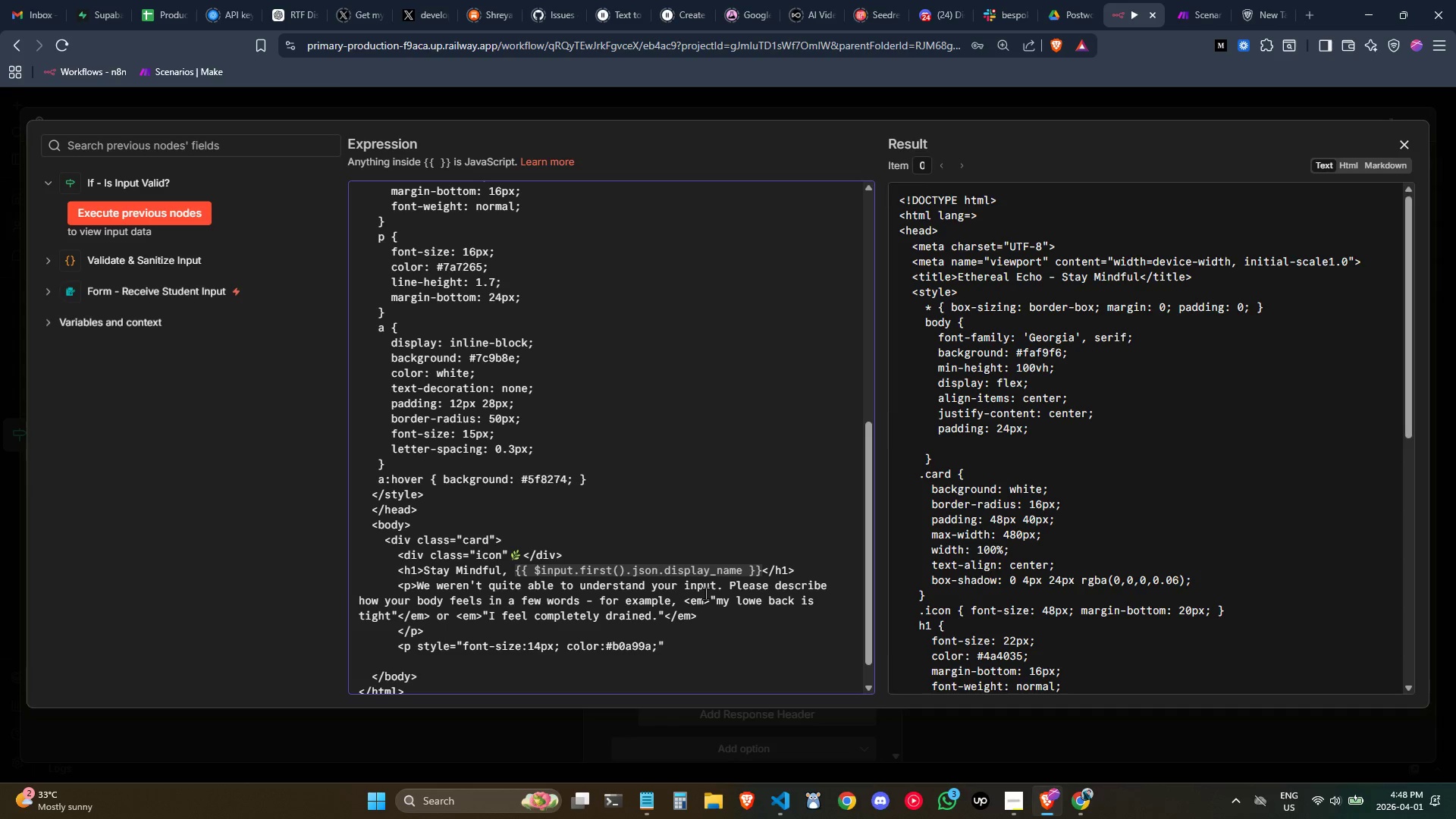 
key(Shift+ShiftLeft)
 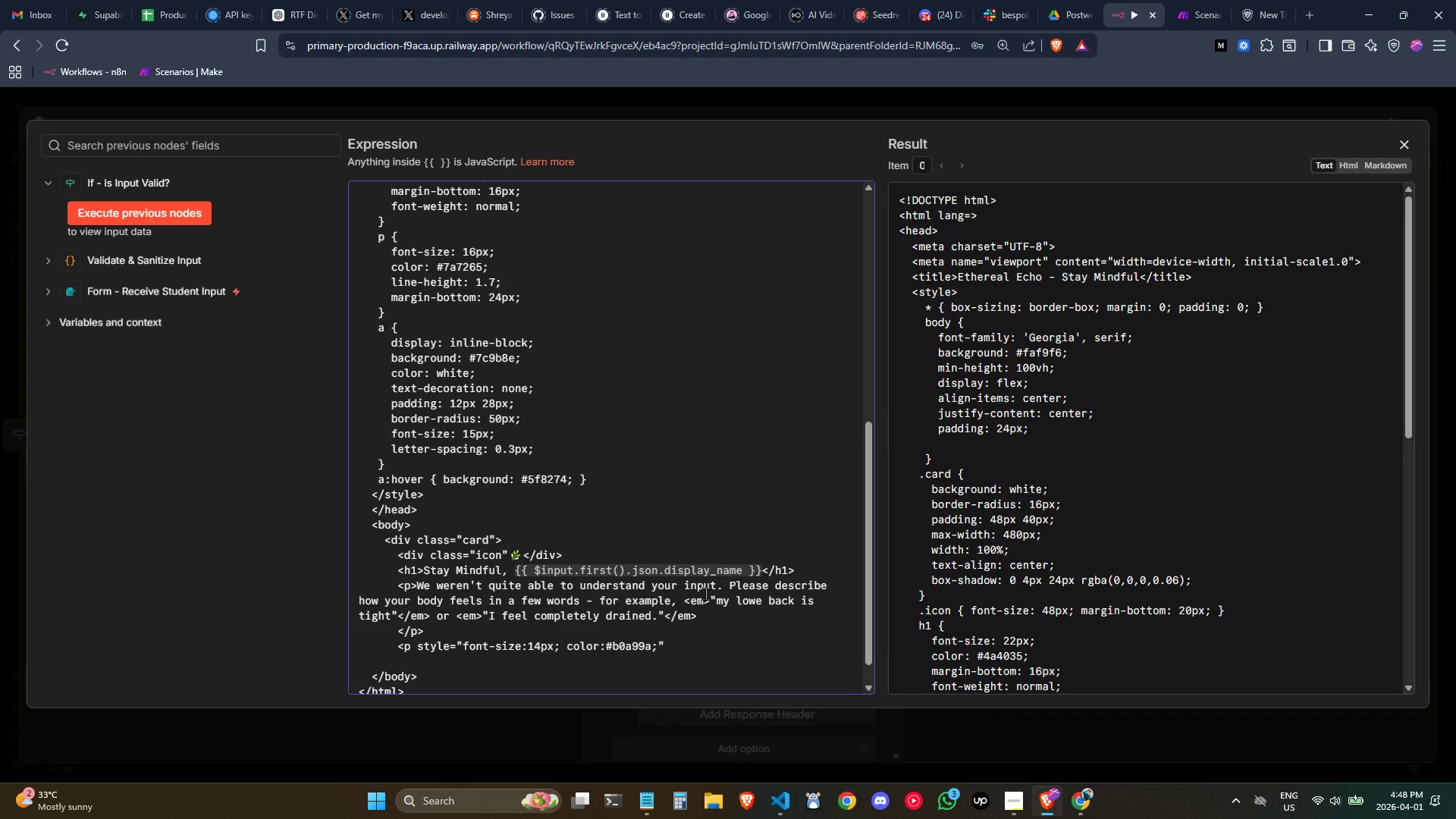 
key(Shift+Period)
 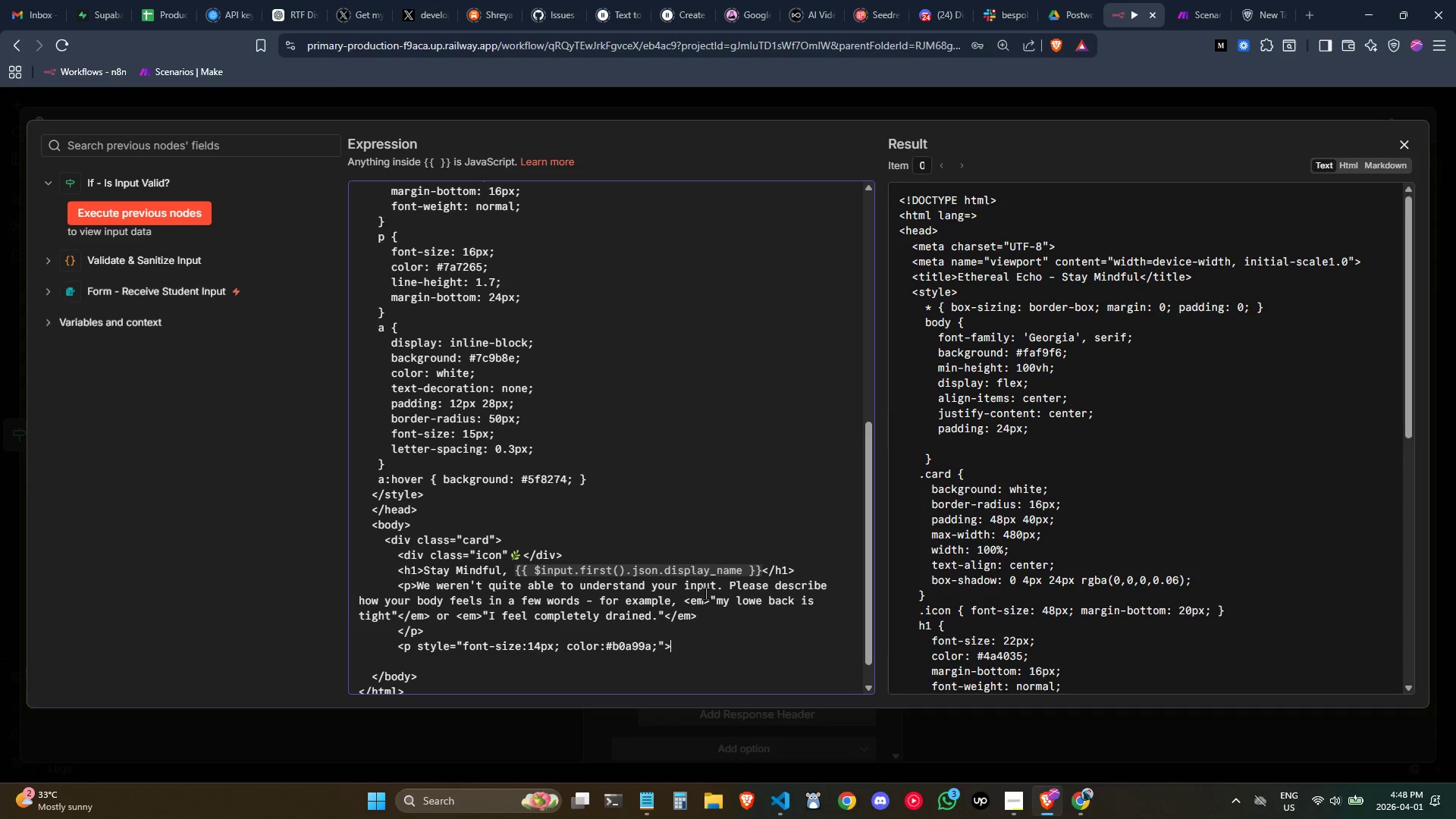 
key(Enter)
 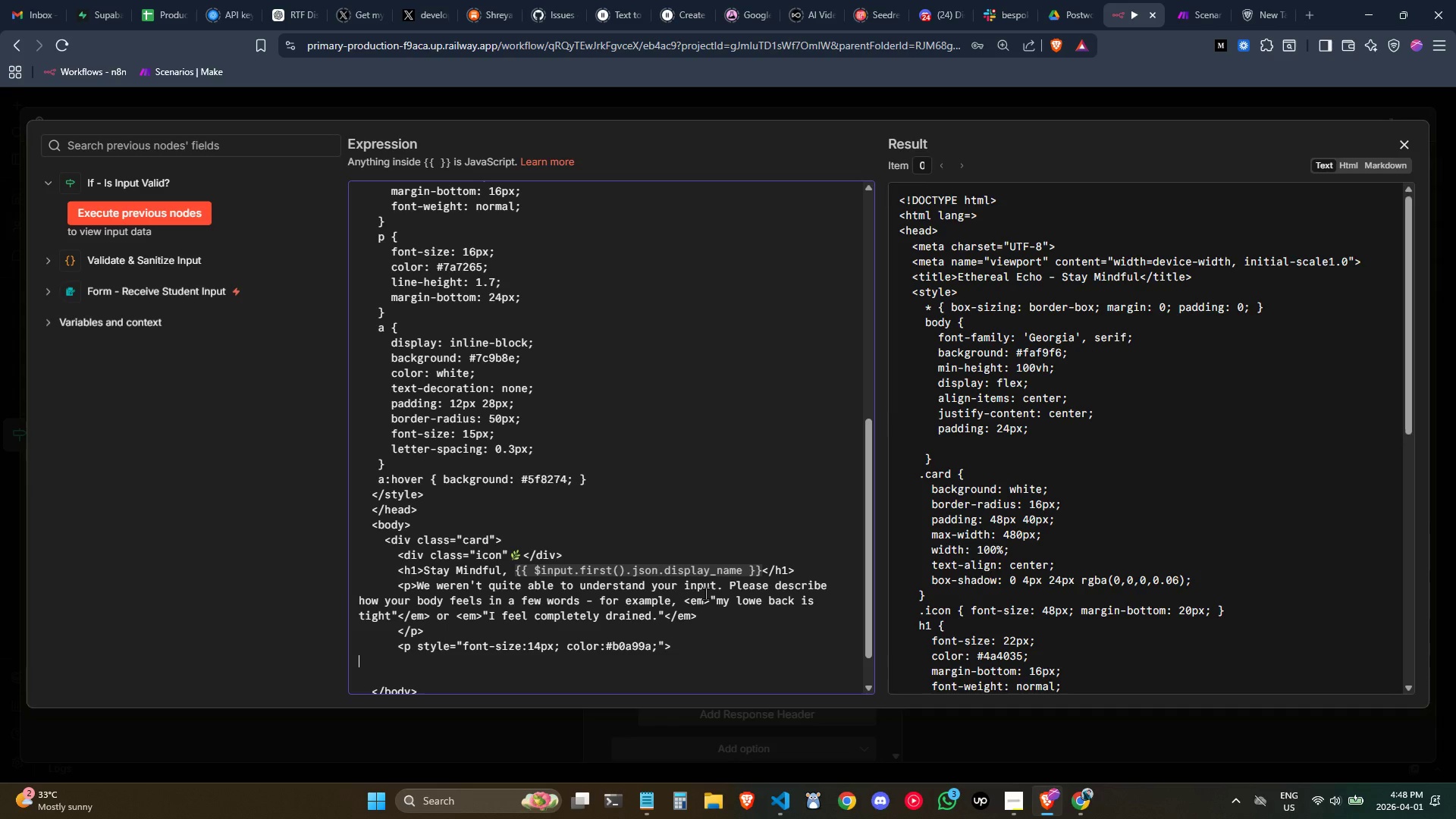 
key(Tab)
key(Tab)
key(Tab)
type(Your webb)
key(Backspace)
key(Backspace)
type(llbeing is our priority. Take a deep breath and try again whenever you're ready.)
 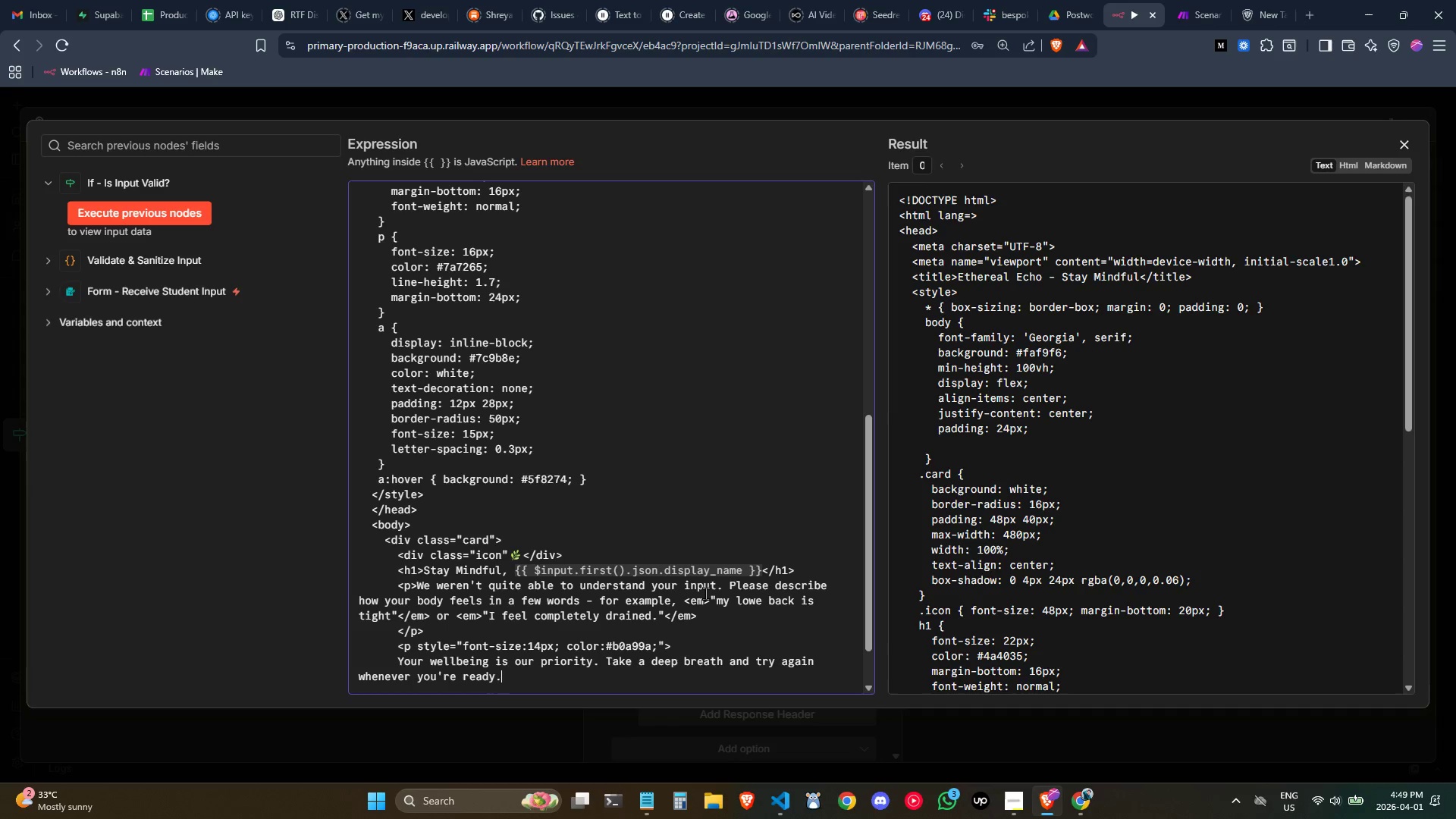 
key(Enter)
 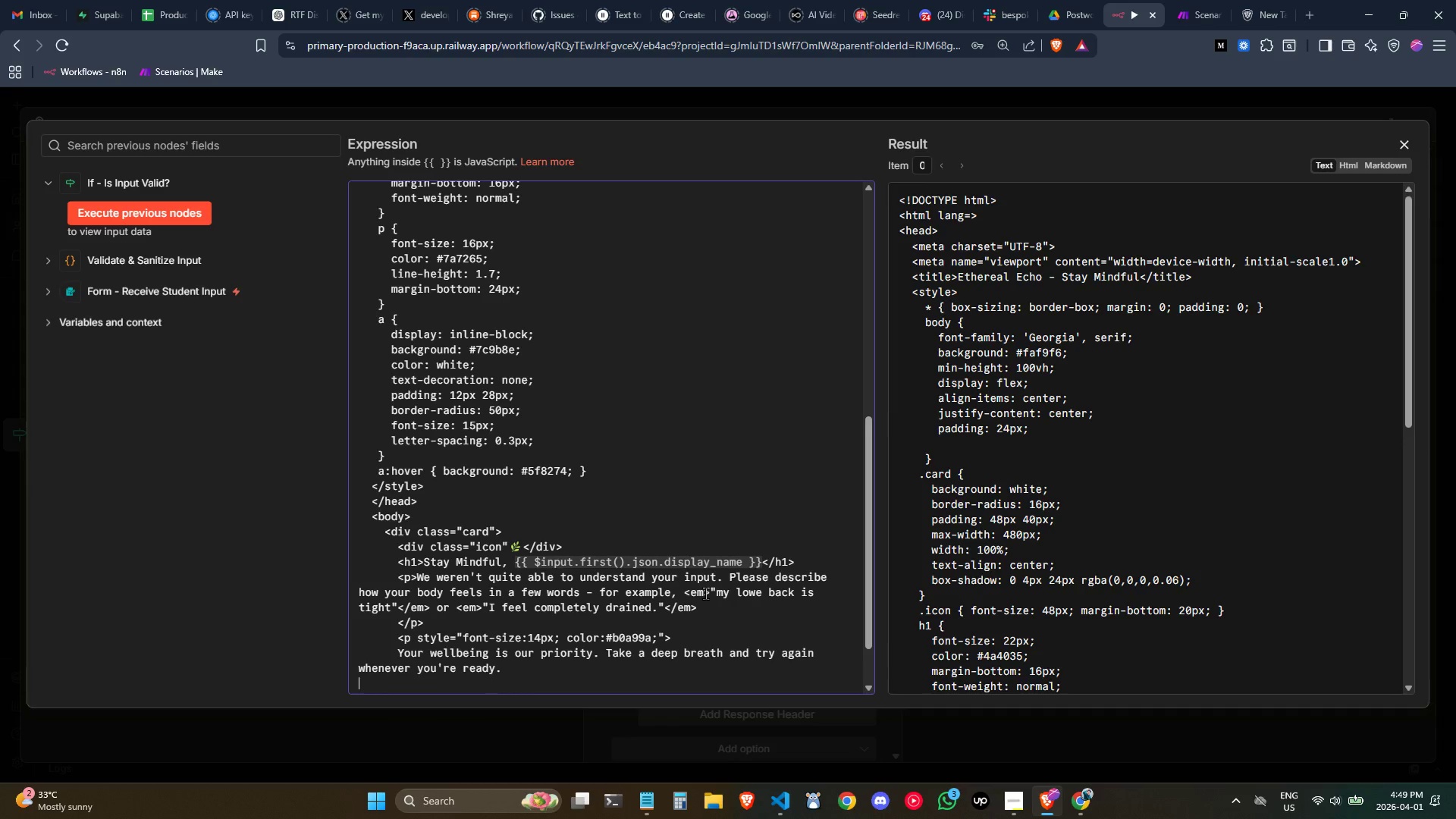 
key(Tab)
 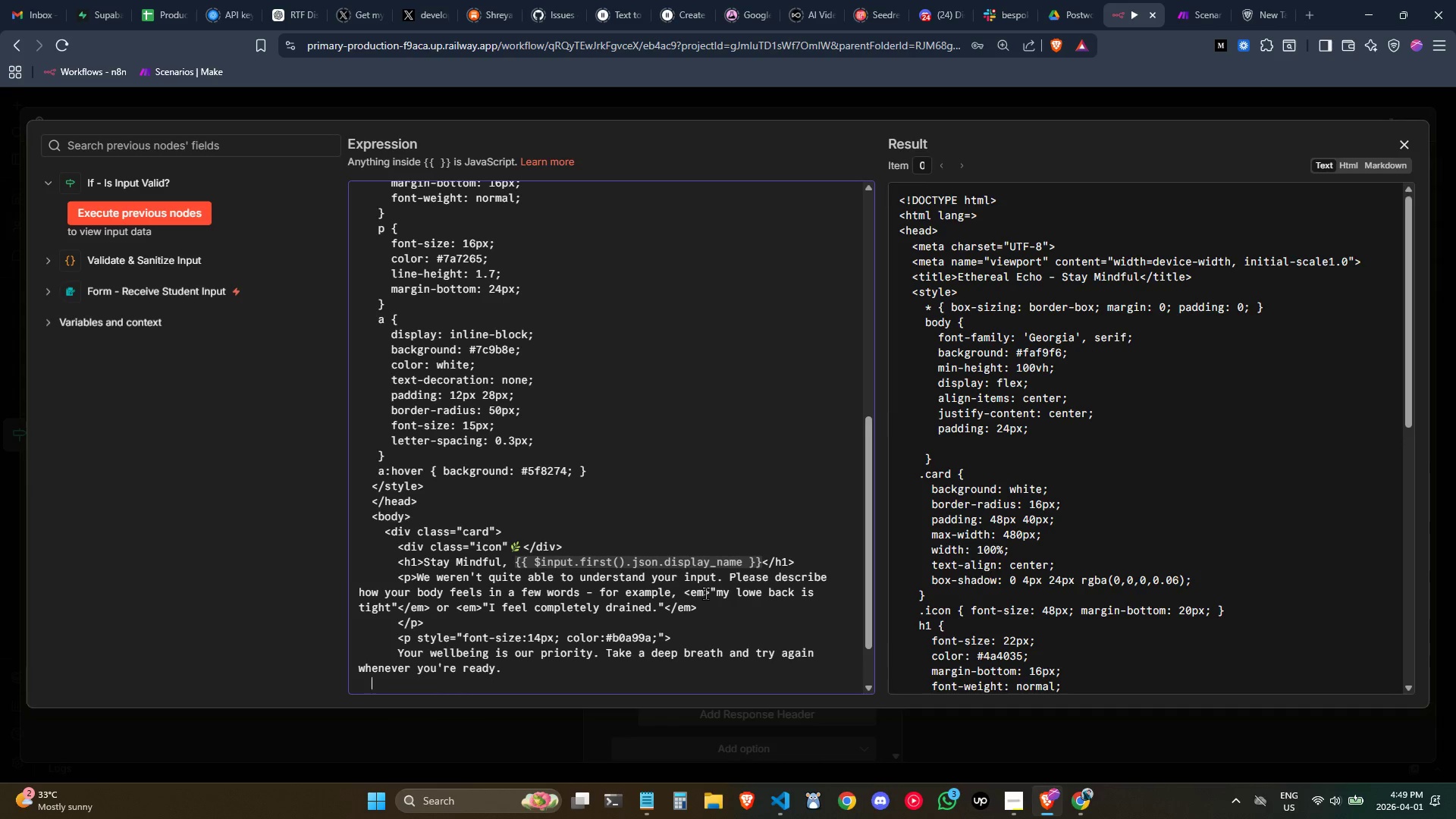 
key(Tab)
 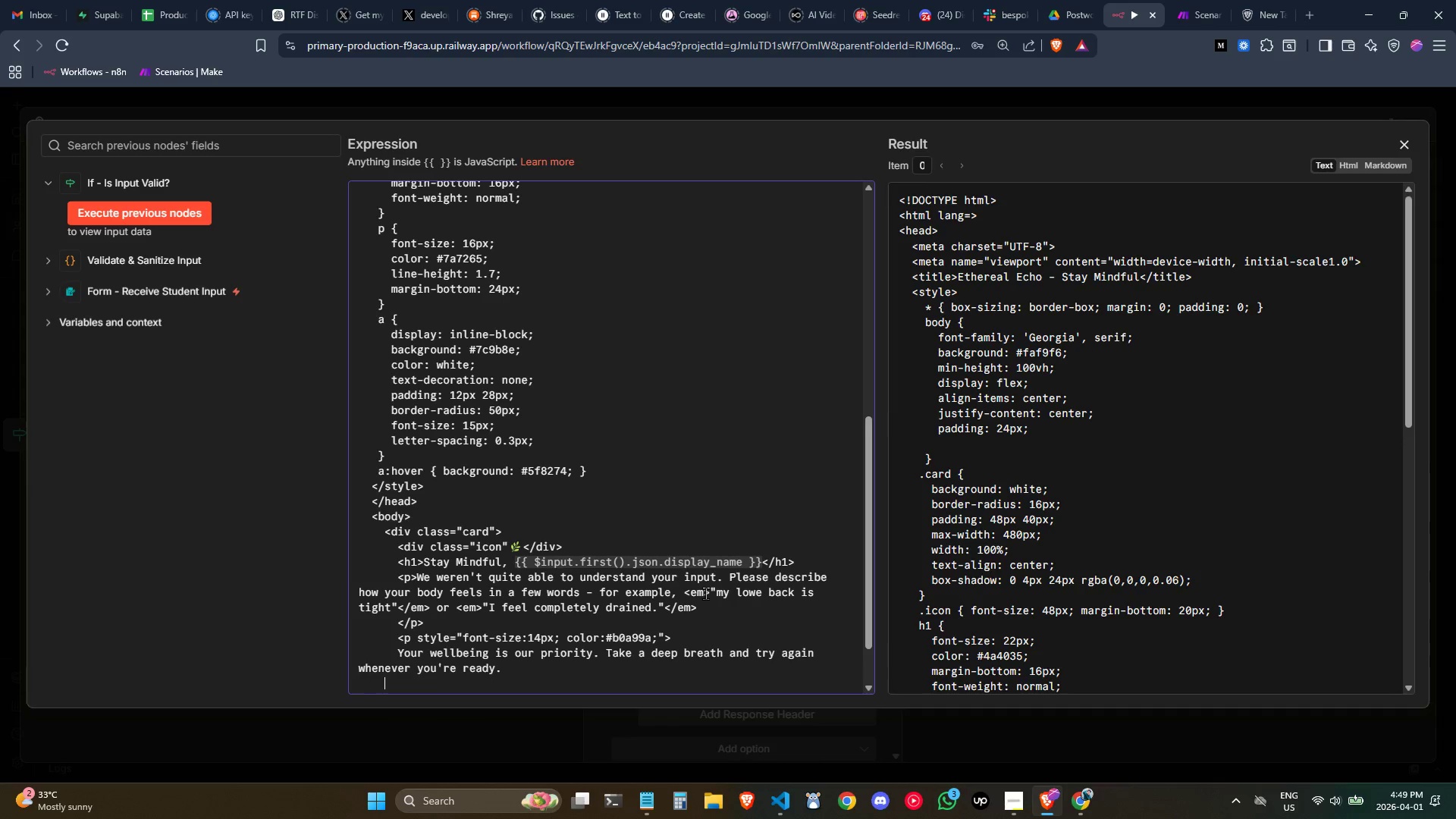 
key(Tab)
 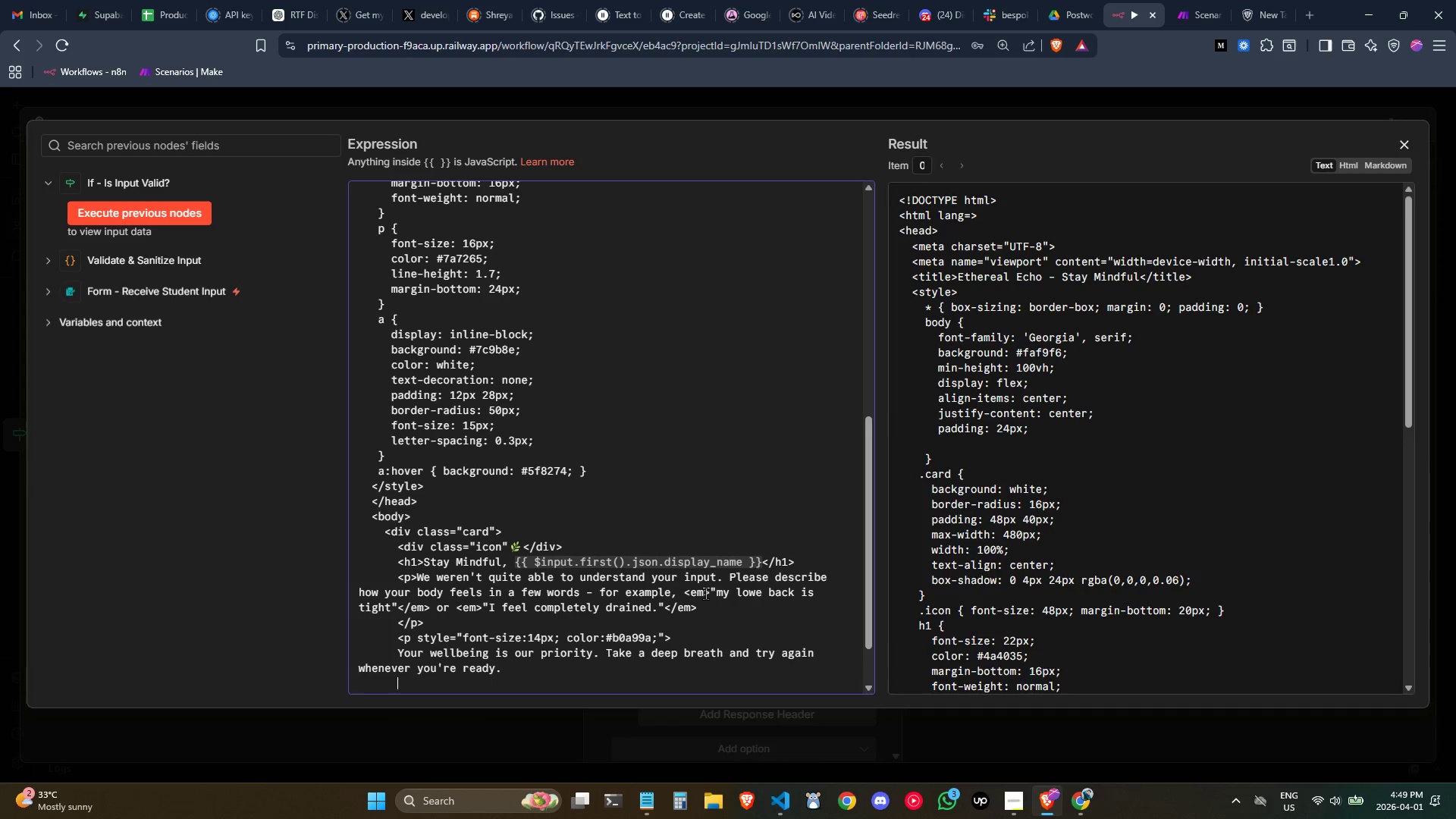 
key(Shift+ShiftLeft)
 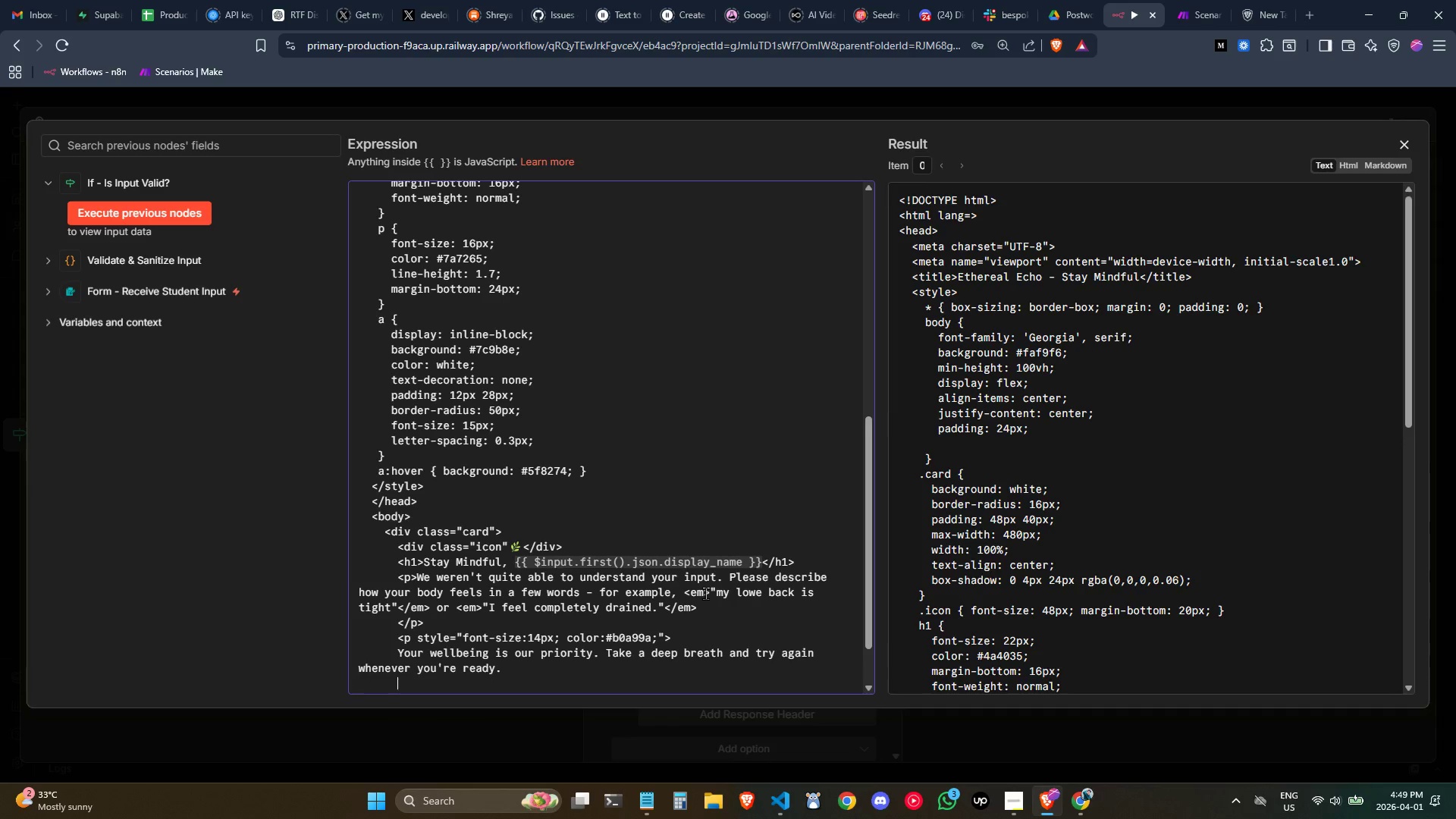 
key(Shift+Comma)
 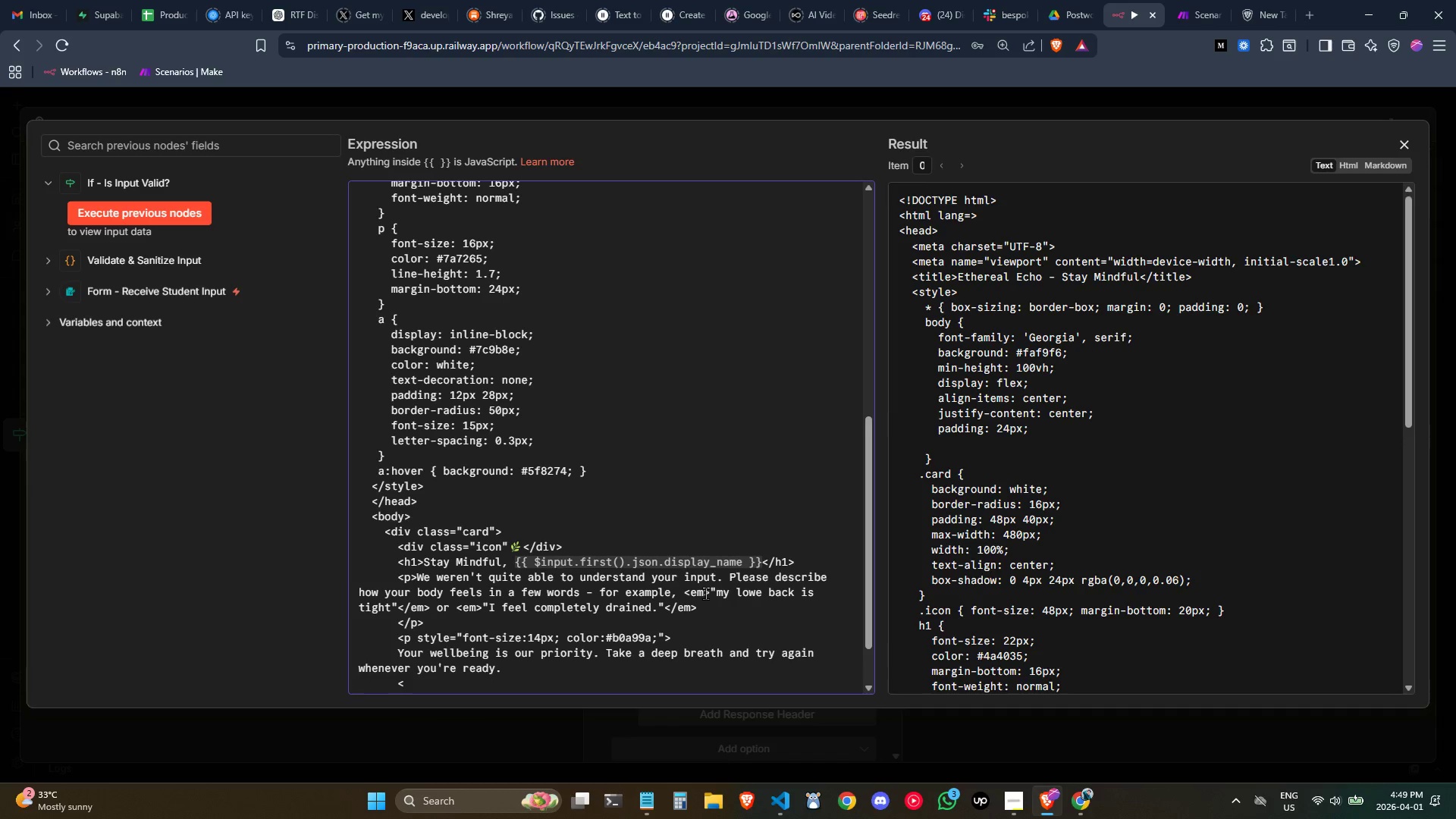 
key(Slash)
 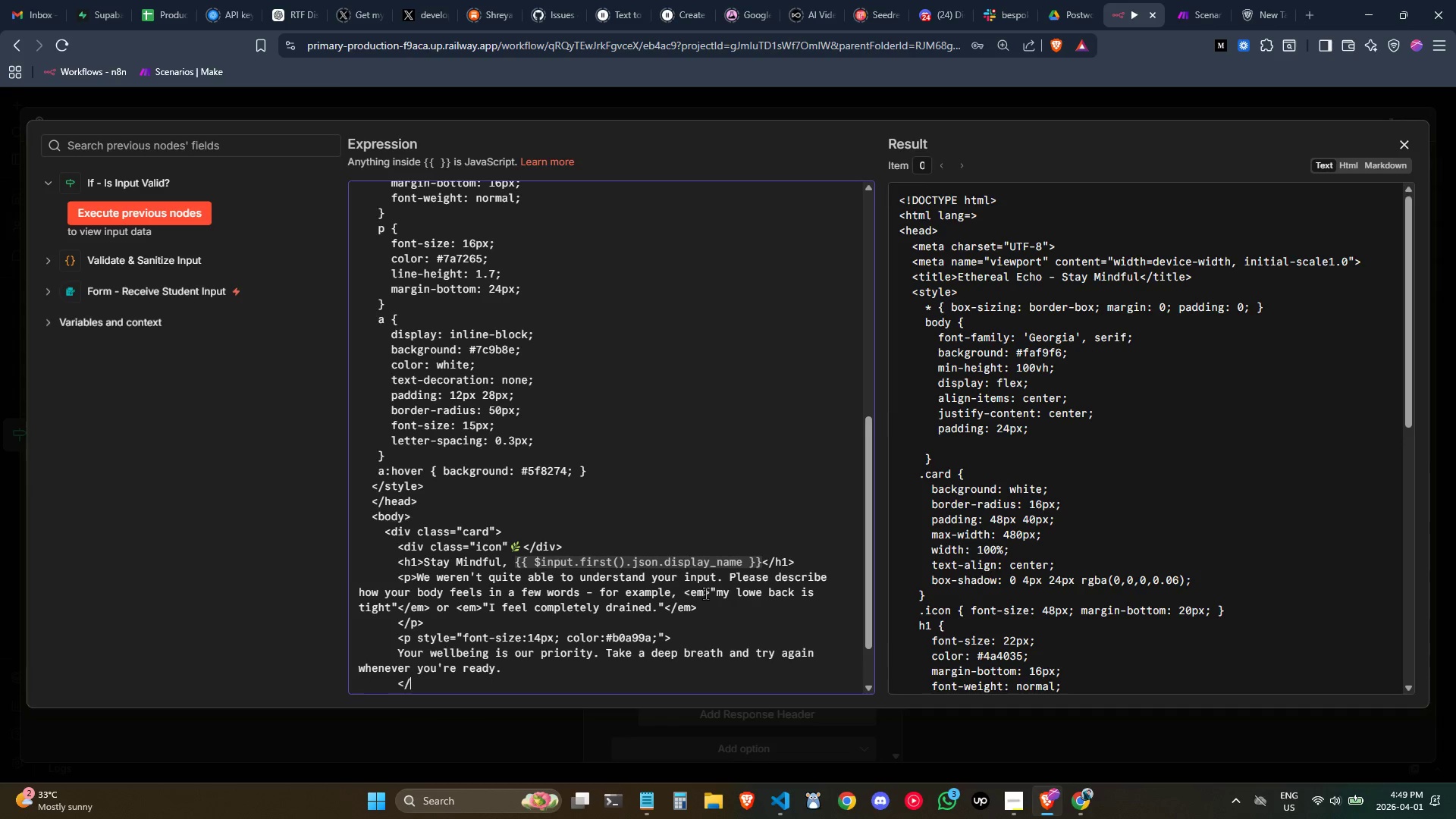 
key(P)
 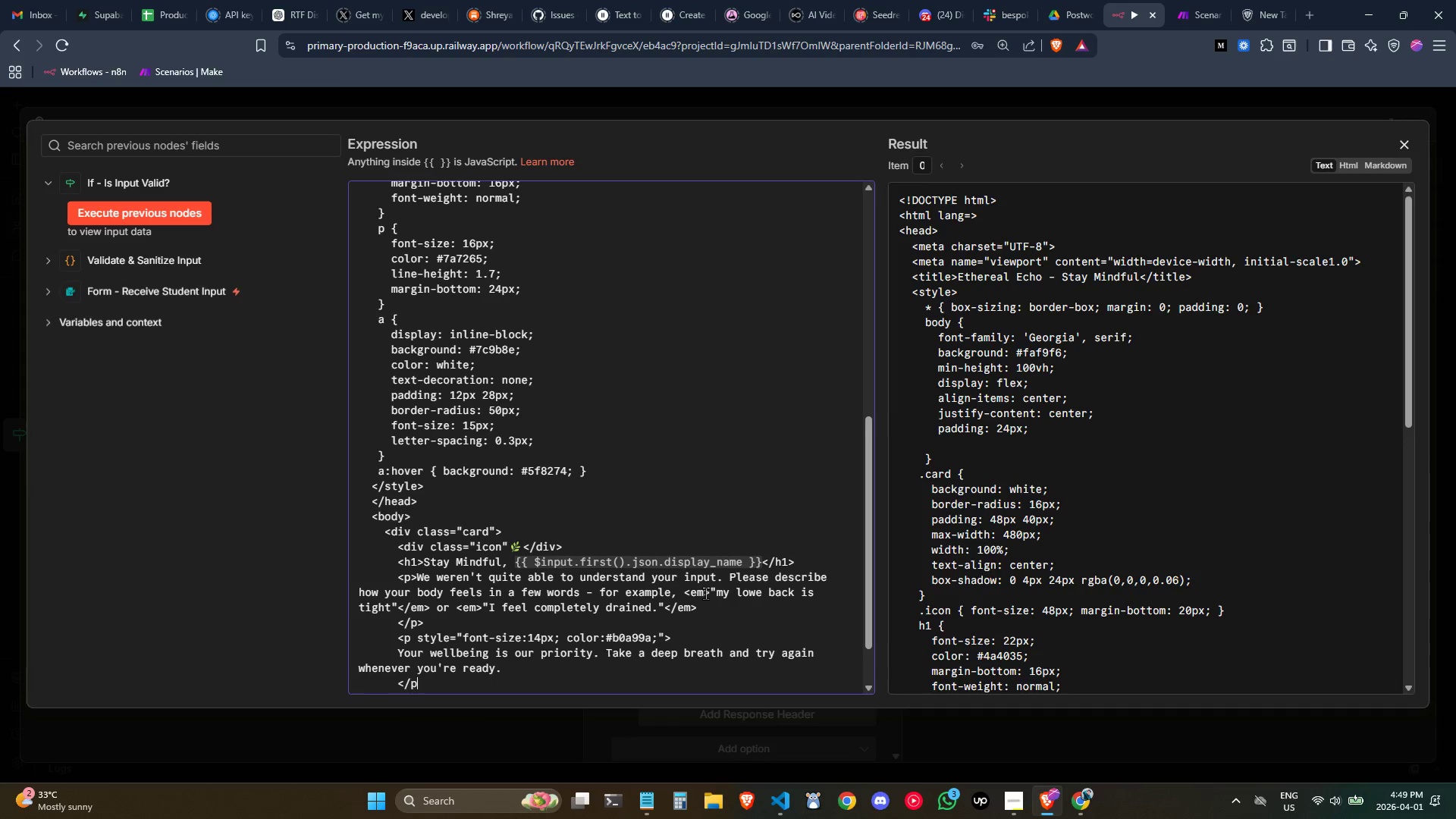 
key(Shift+Period)
 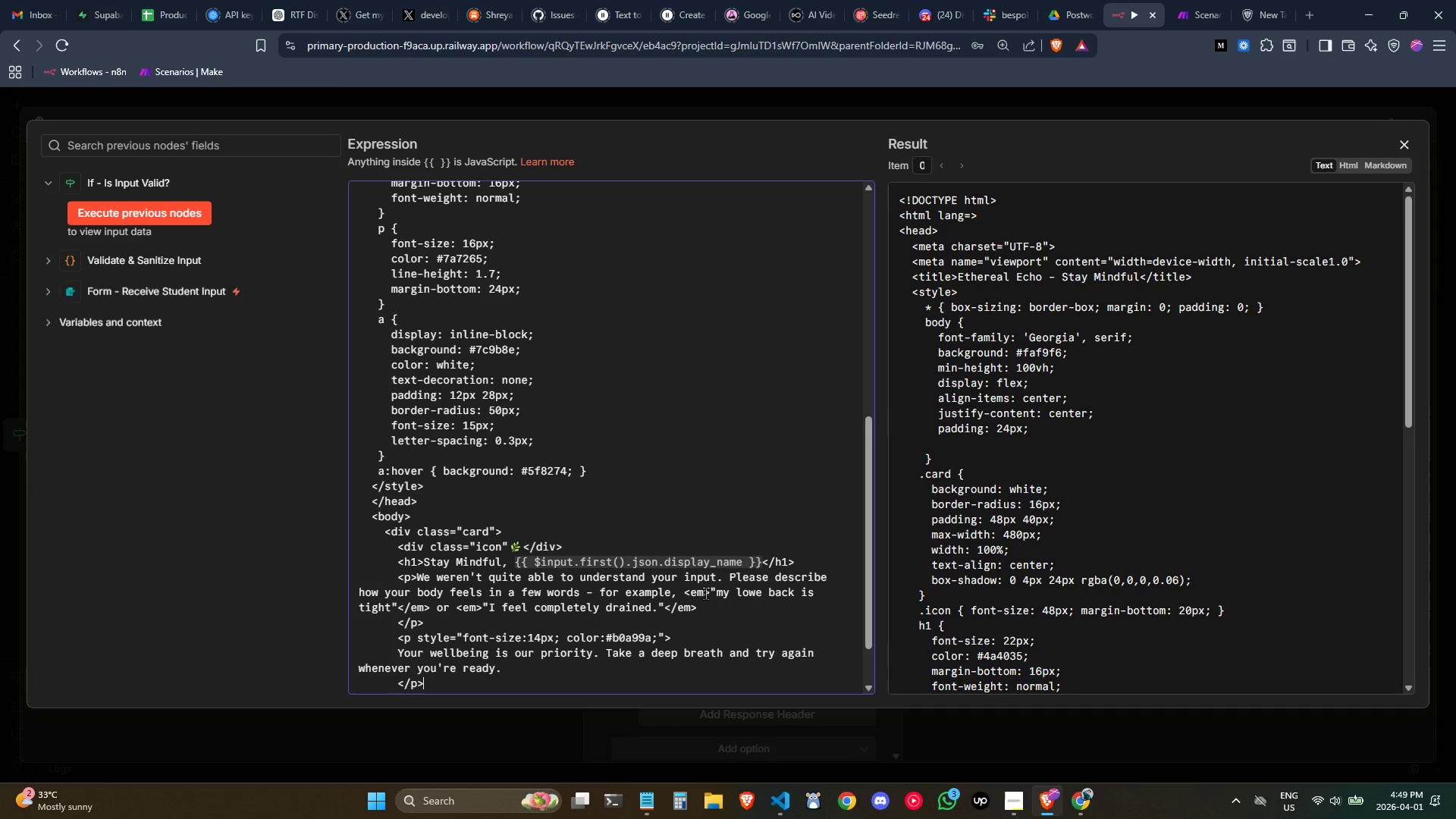 
scroll: coordinate [586, 625], scroll_direction: down, amount: 4.0
 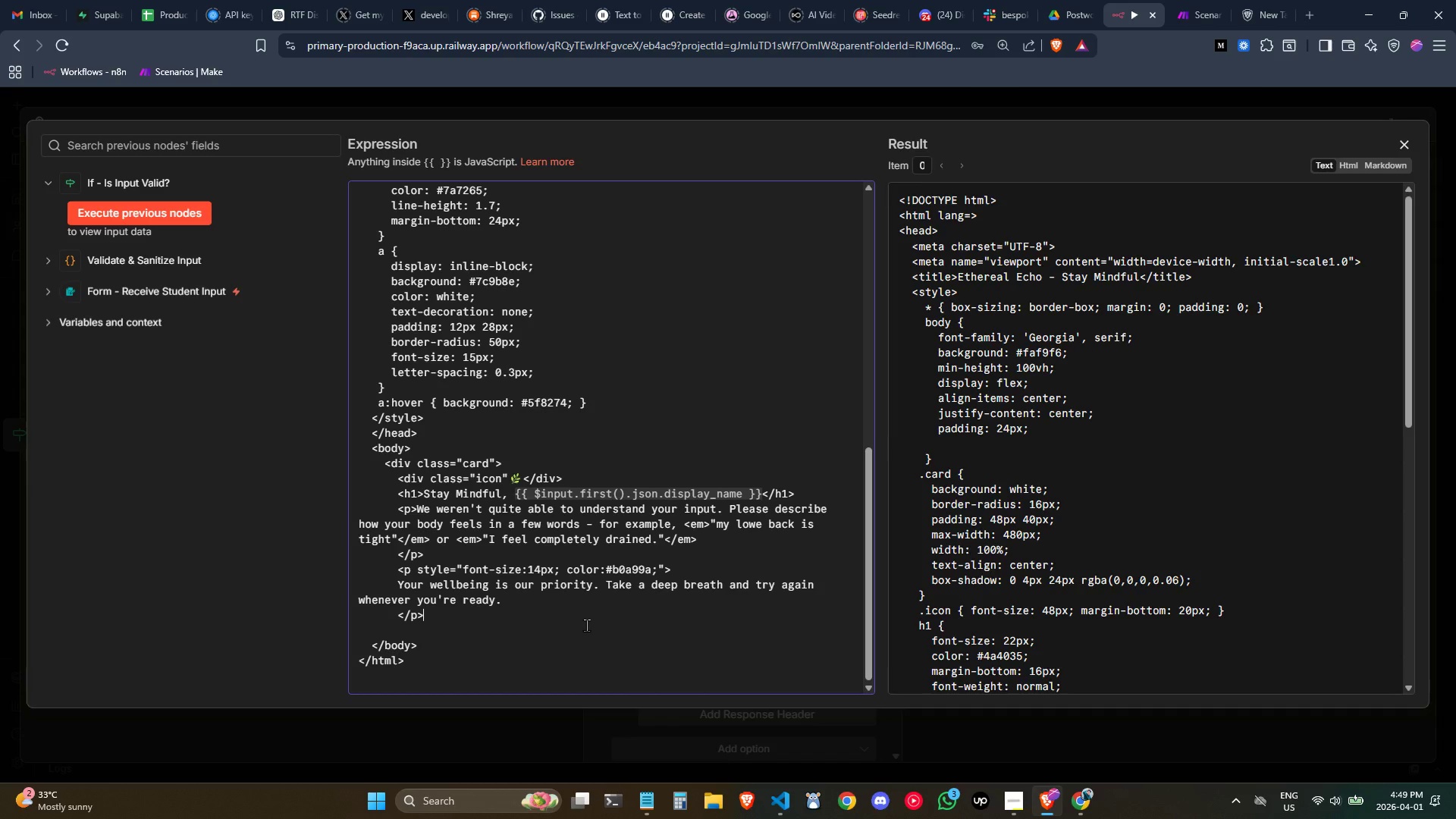 
key(Enter)
 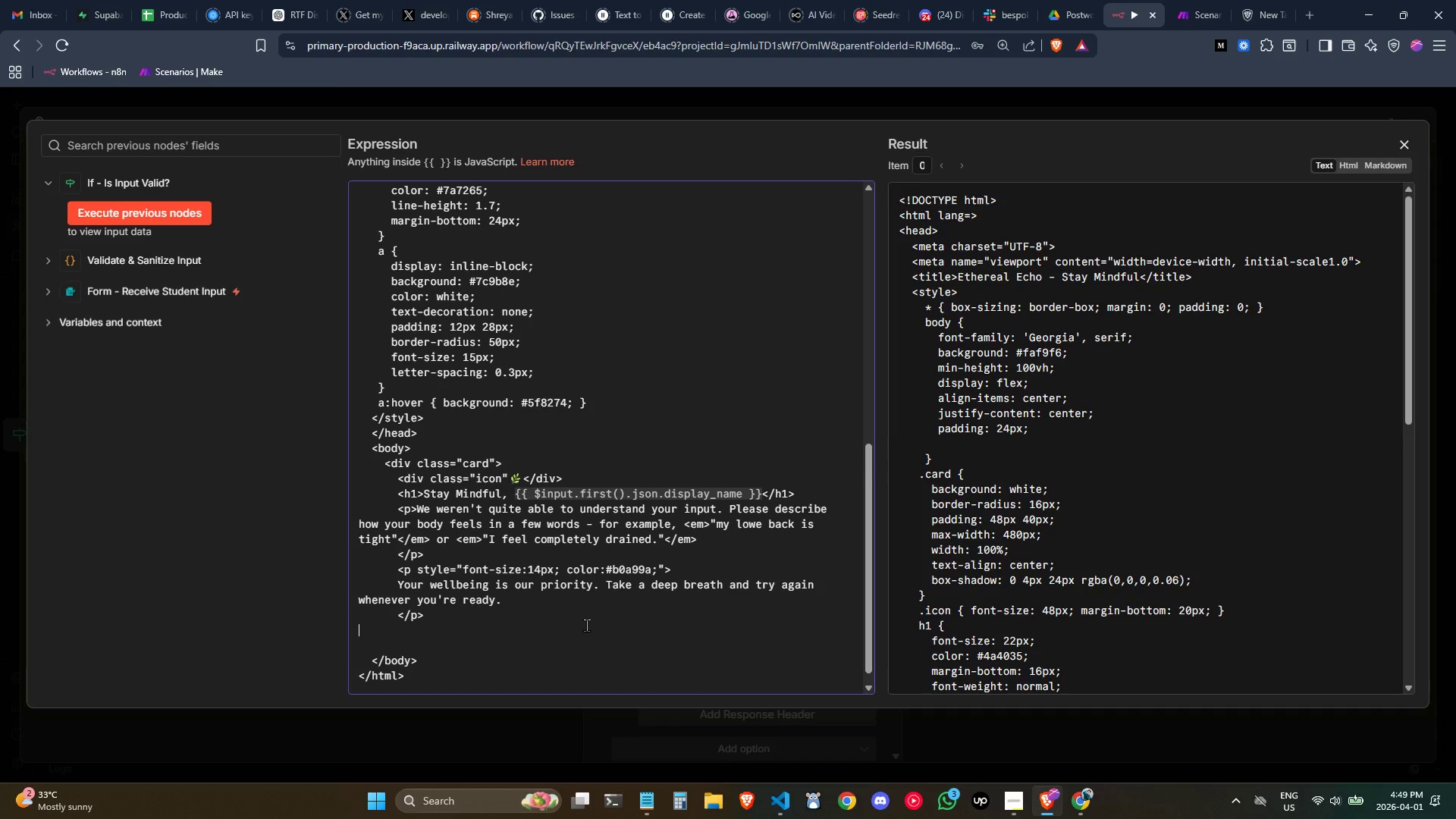 
key(Tab)
 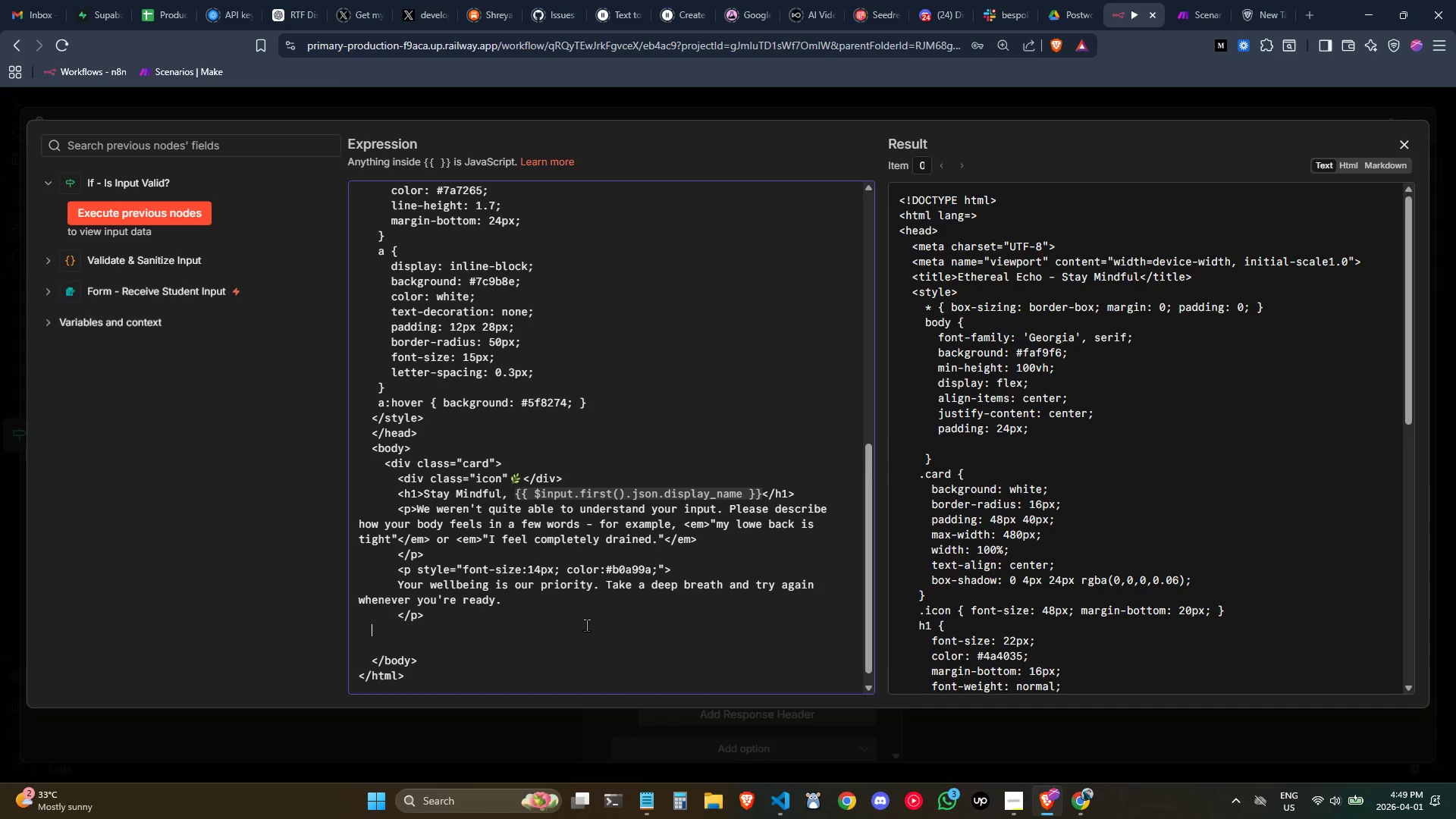 
key(Tab)
 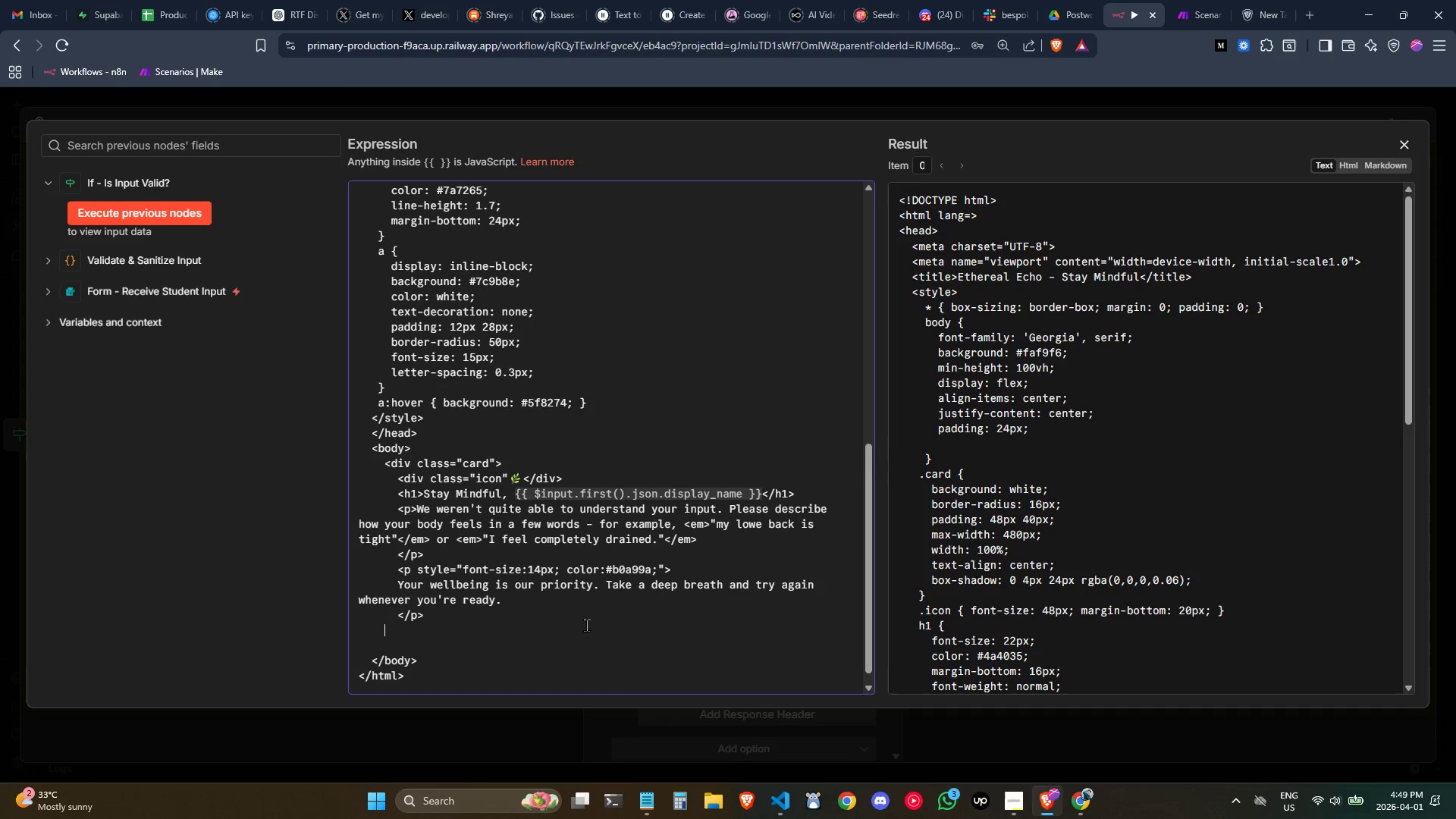 
key(Tab)
 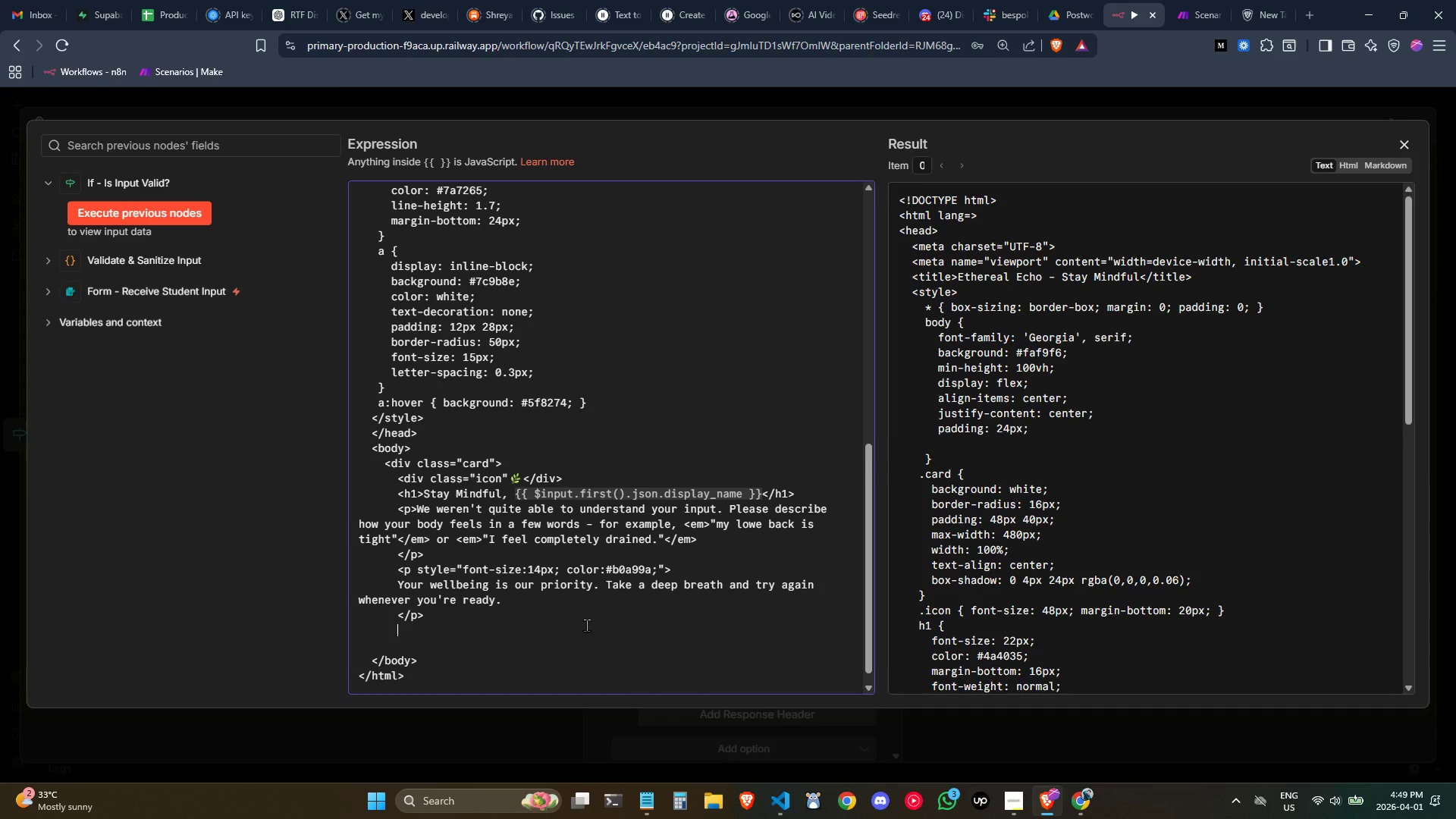 
key(Shift+ShiftLeft)
 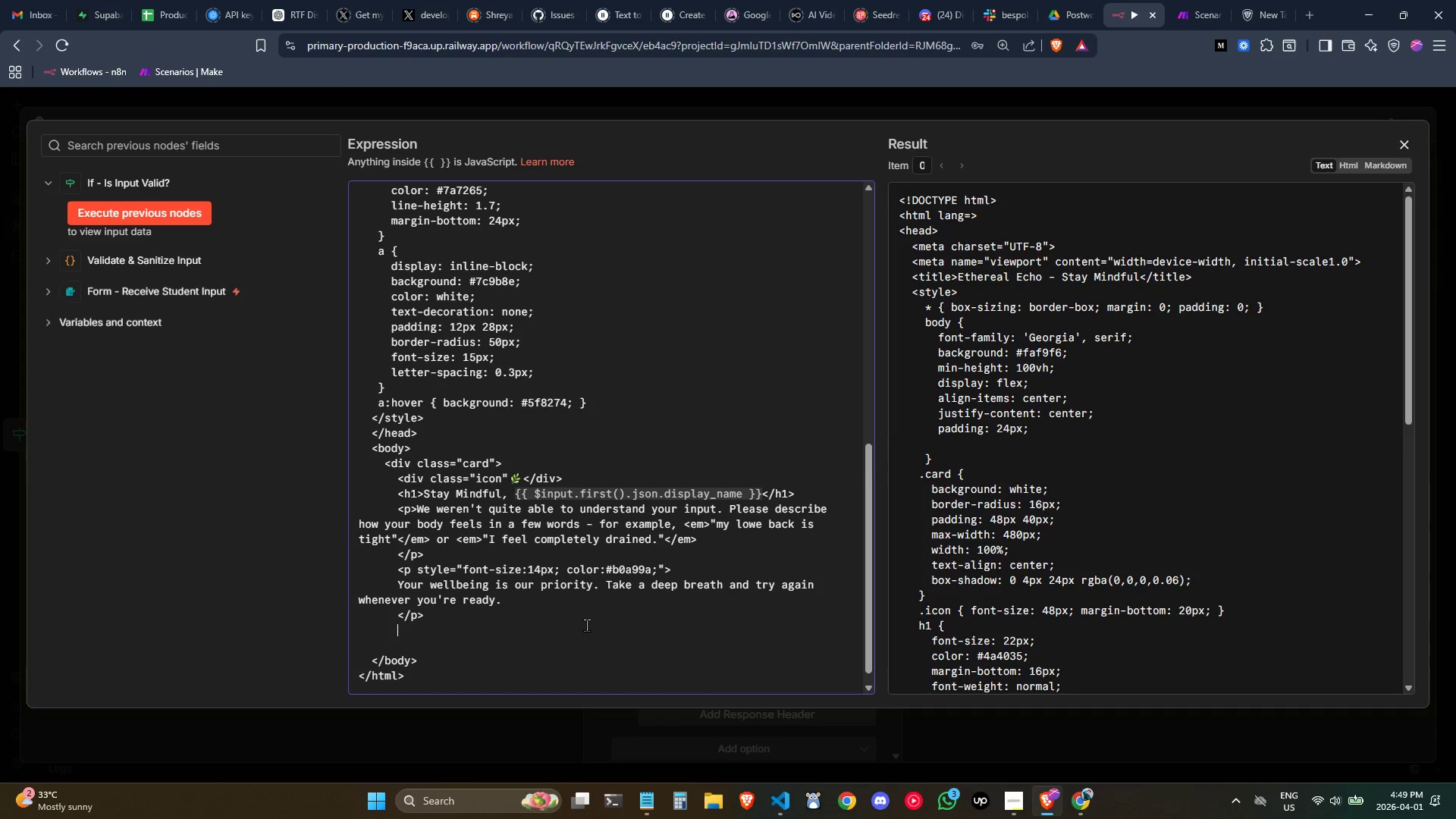 
key(Shift+Comma)
 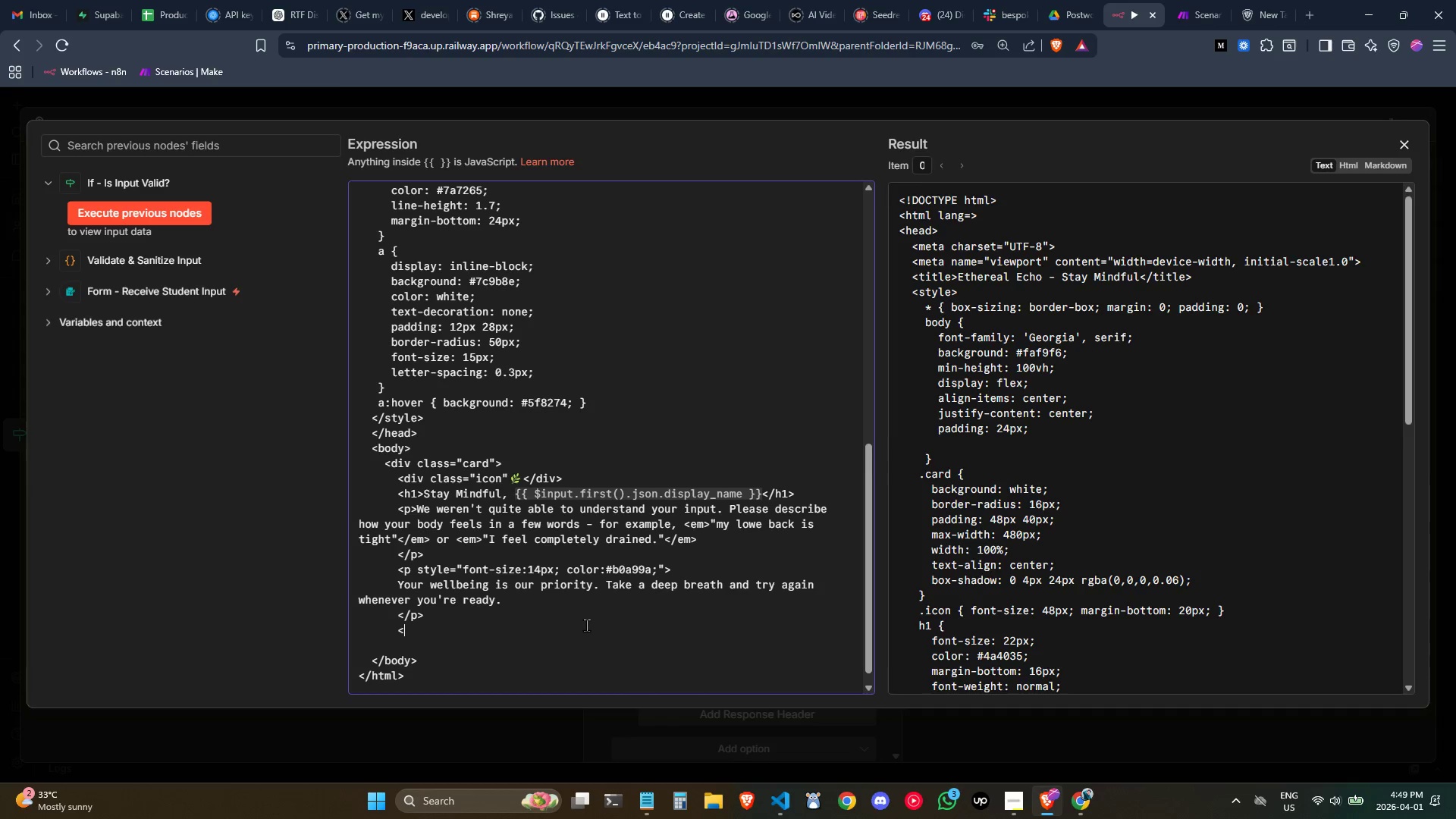 
key(Slash)
 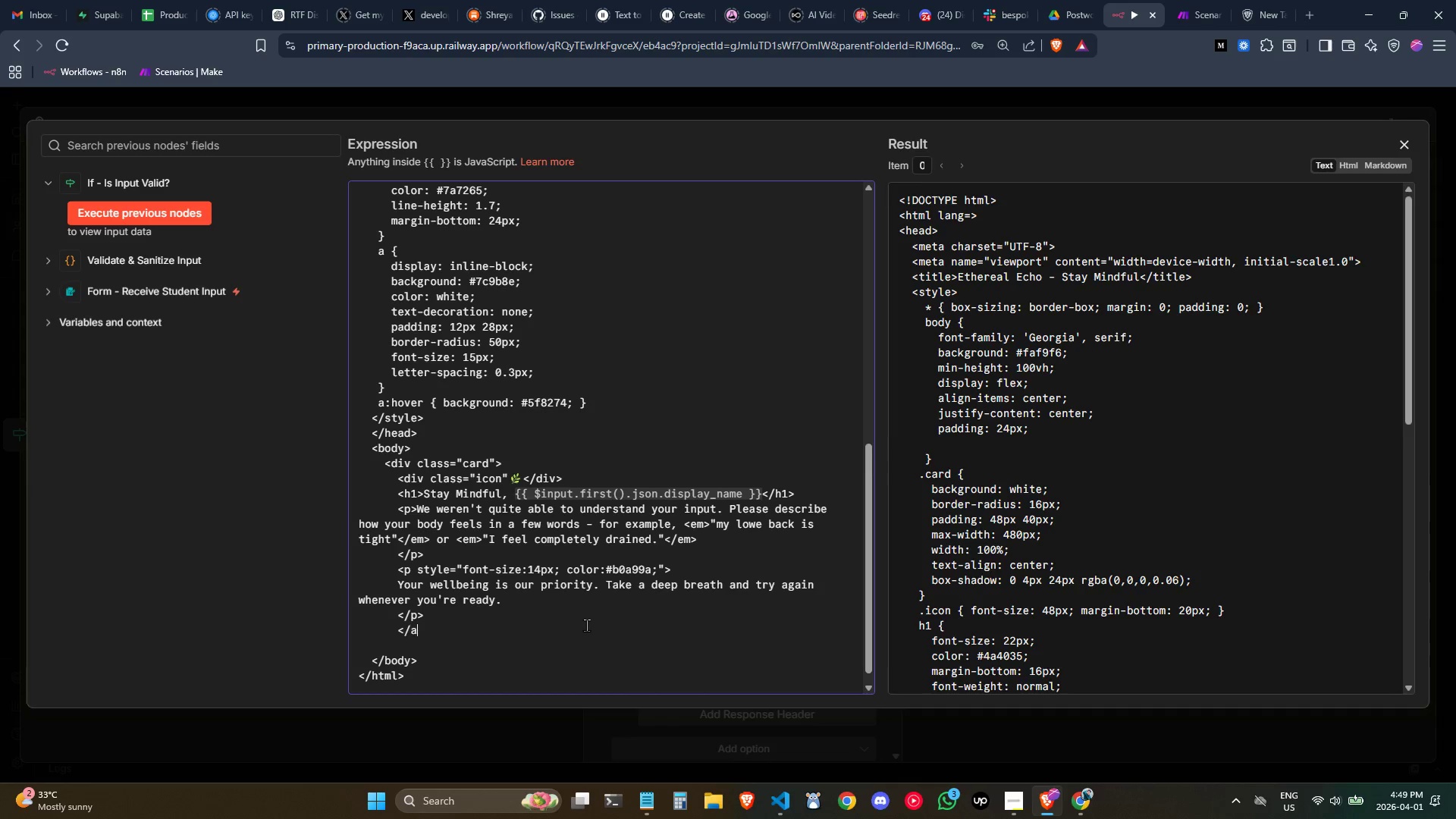 
key(A)
 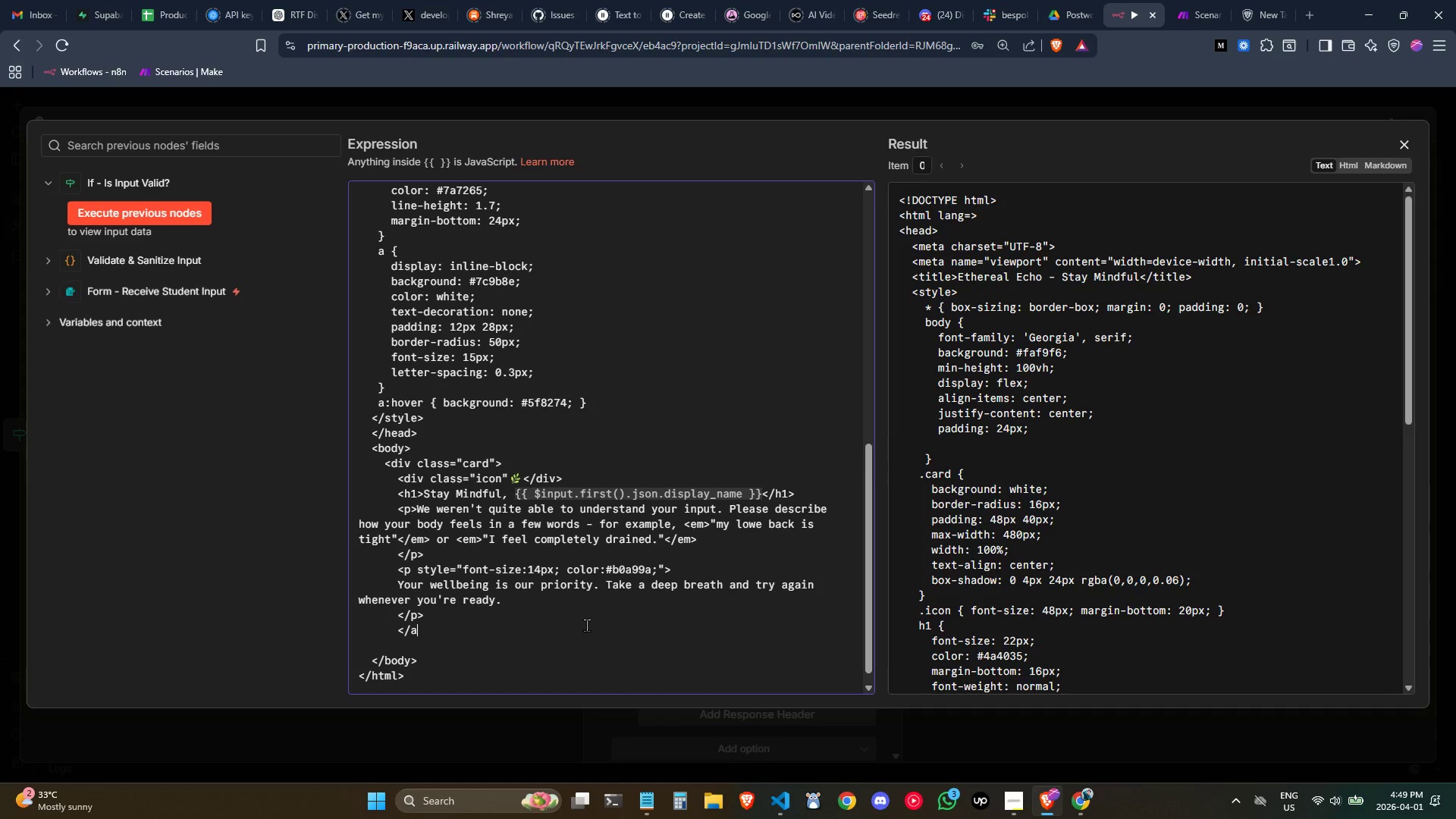 
key(Shift+Period)
 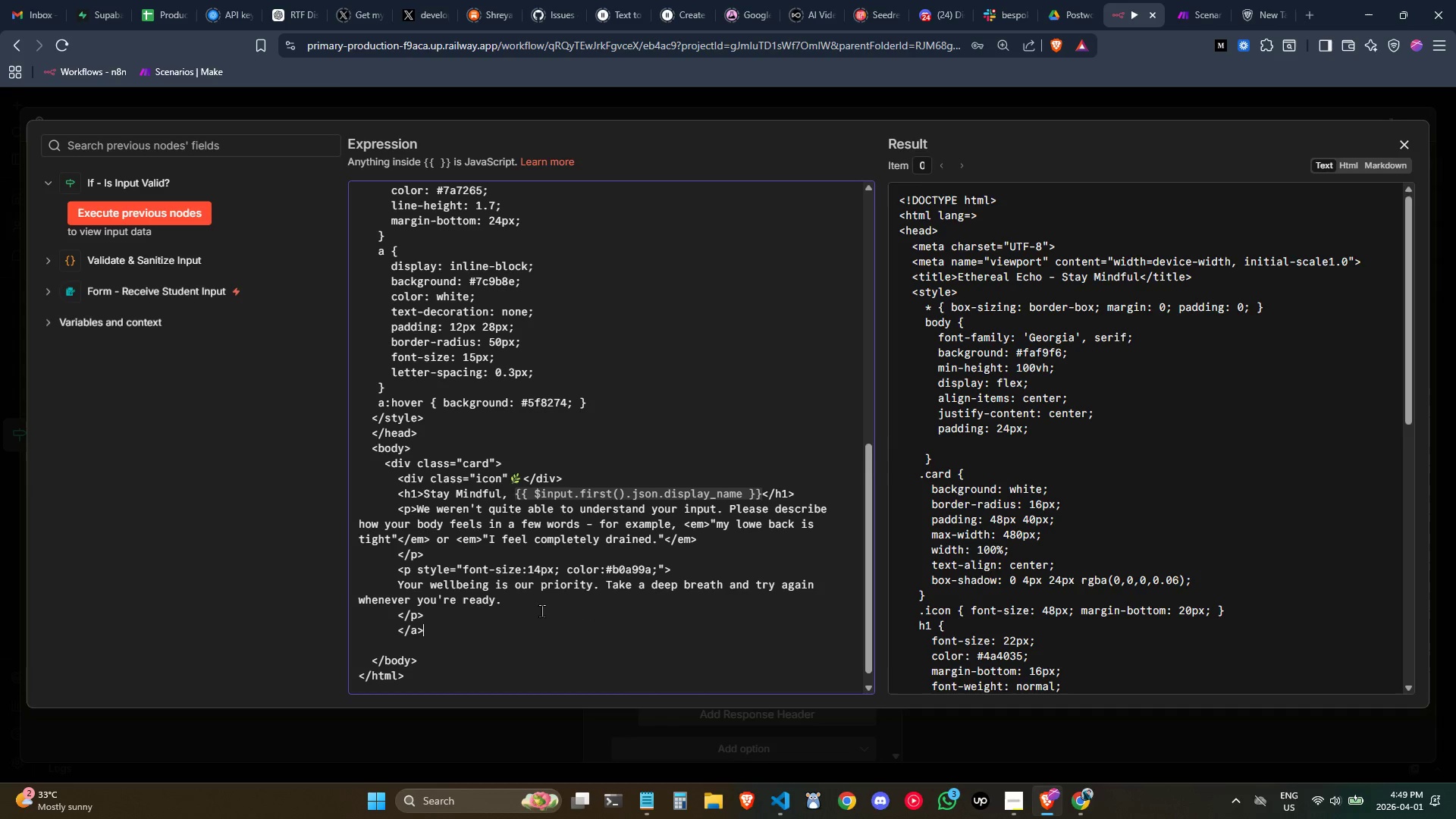 
scroll: coordinate [557, 570], scroll_direction: down, amount: 1.0
 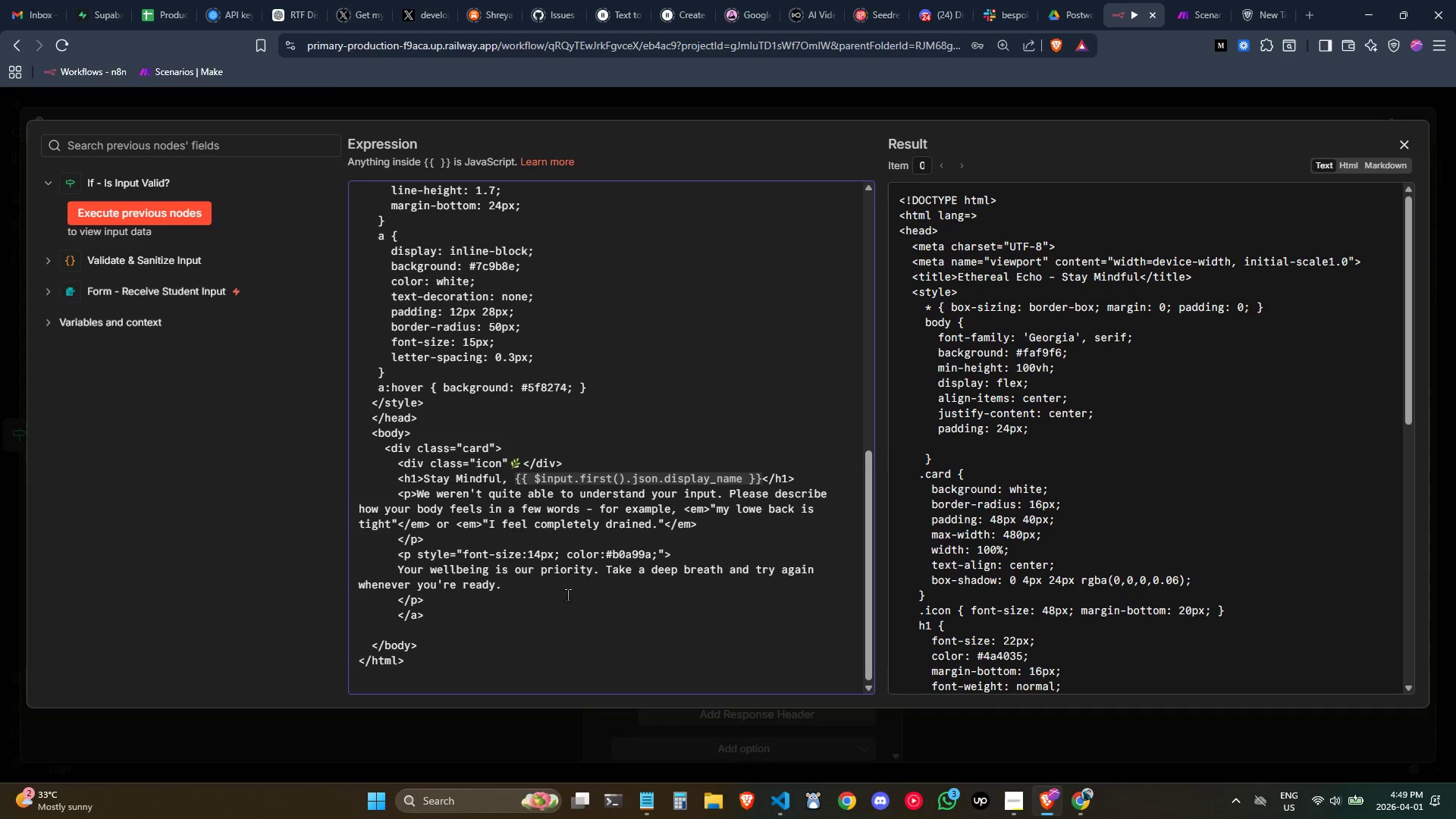 
key(ArrowLeft)
 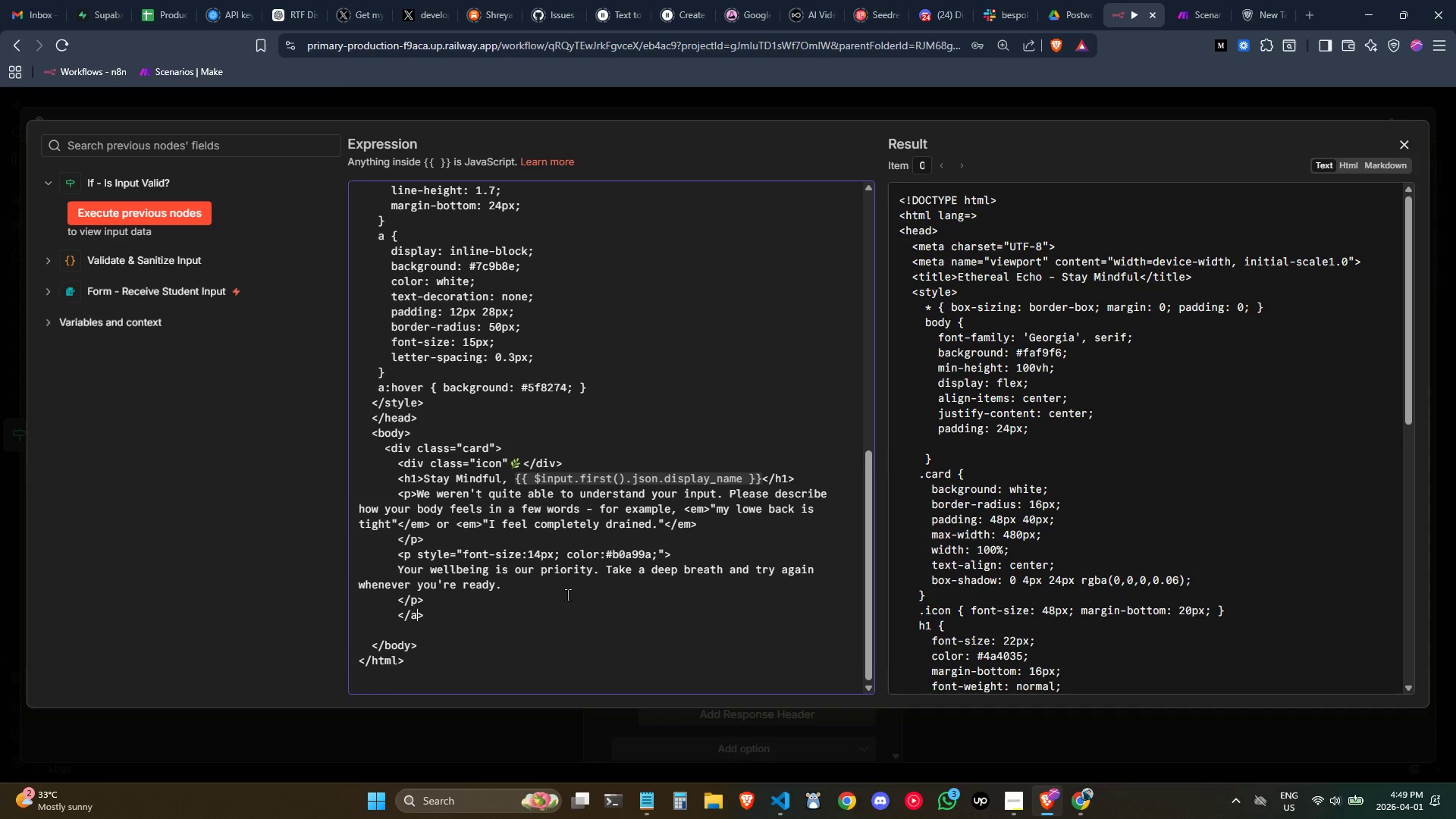 
key(ArrowLeft)
 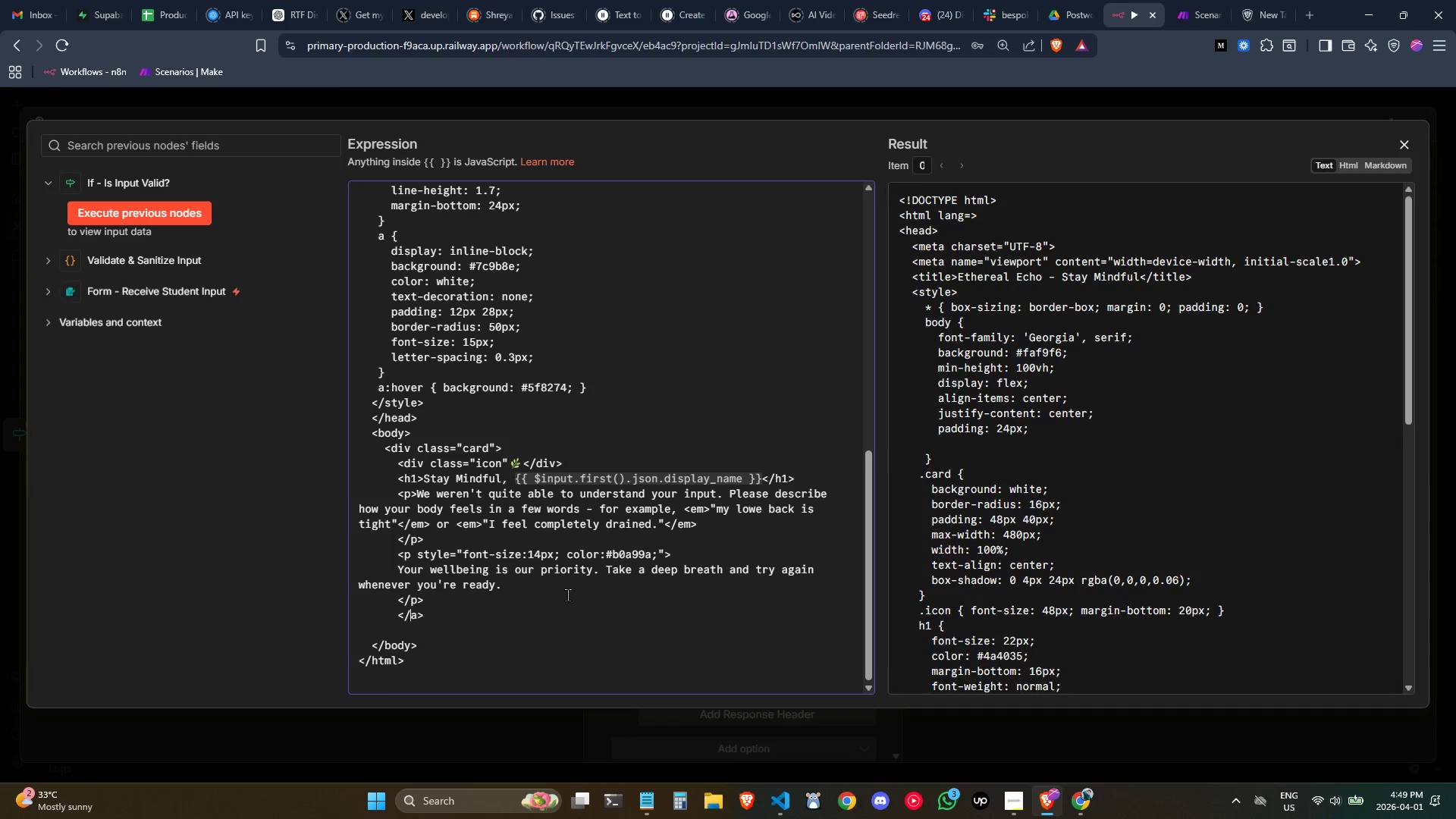 
key(ArrowLeft)
 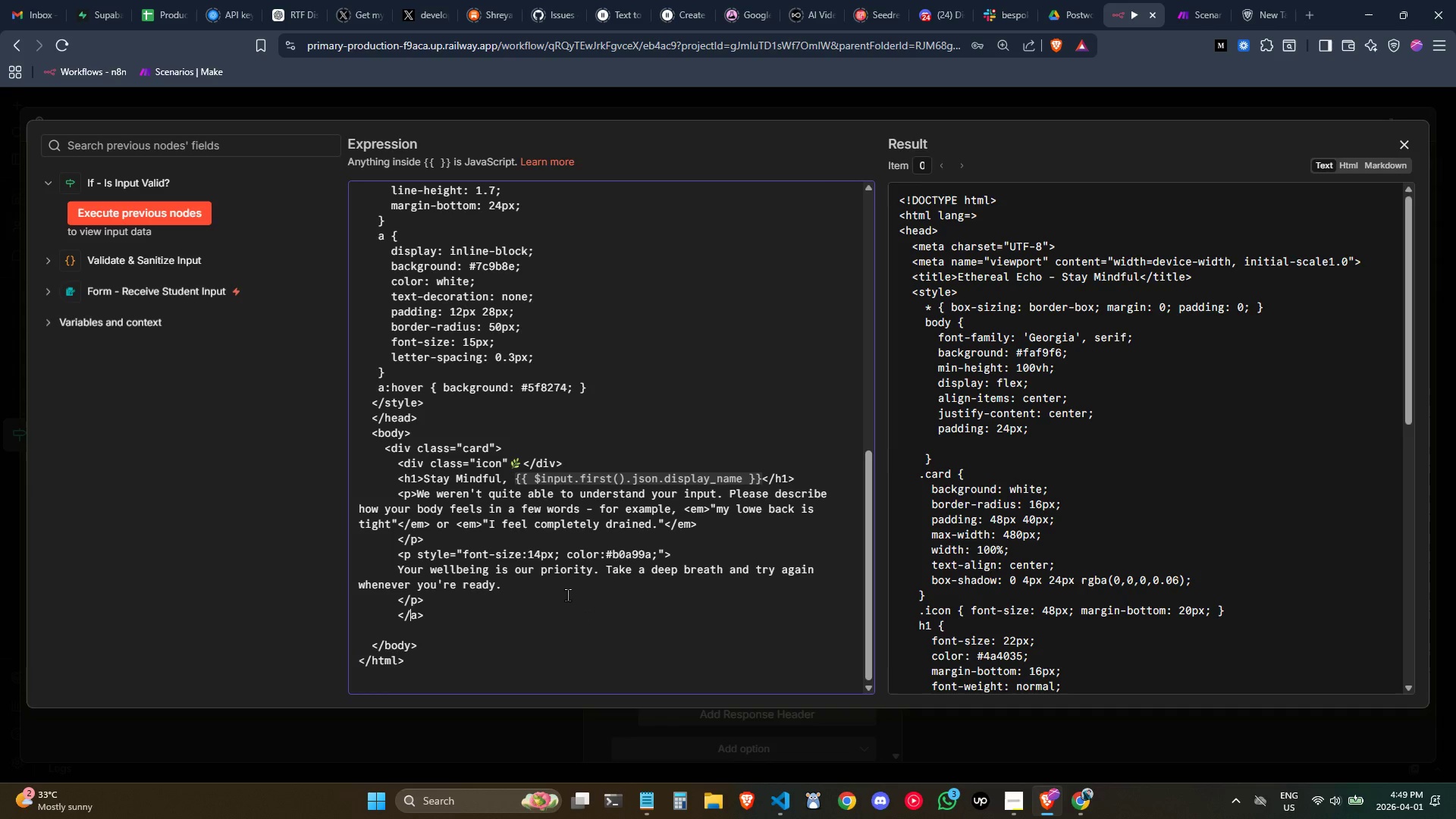 
key(ArrowRight)
 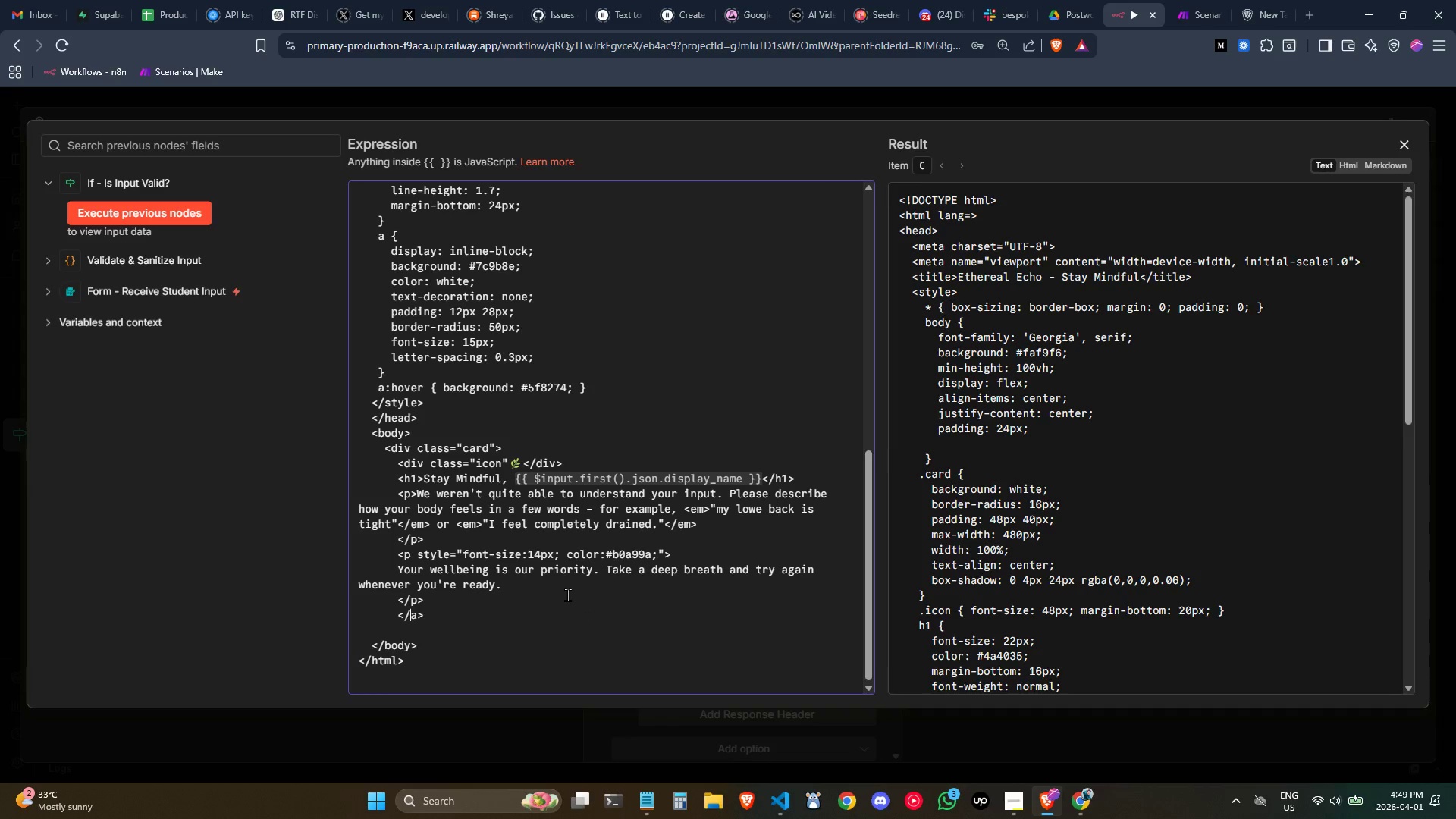 
key(Backspace)
 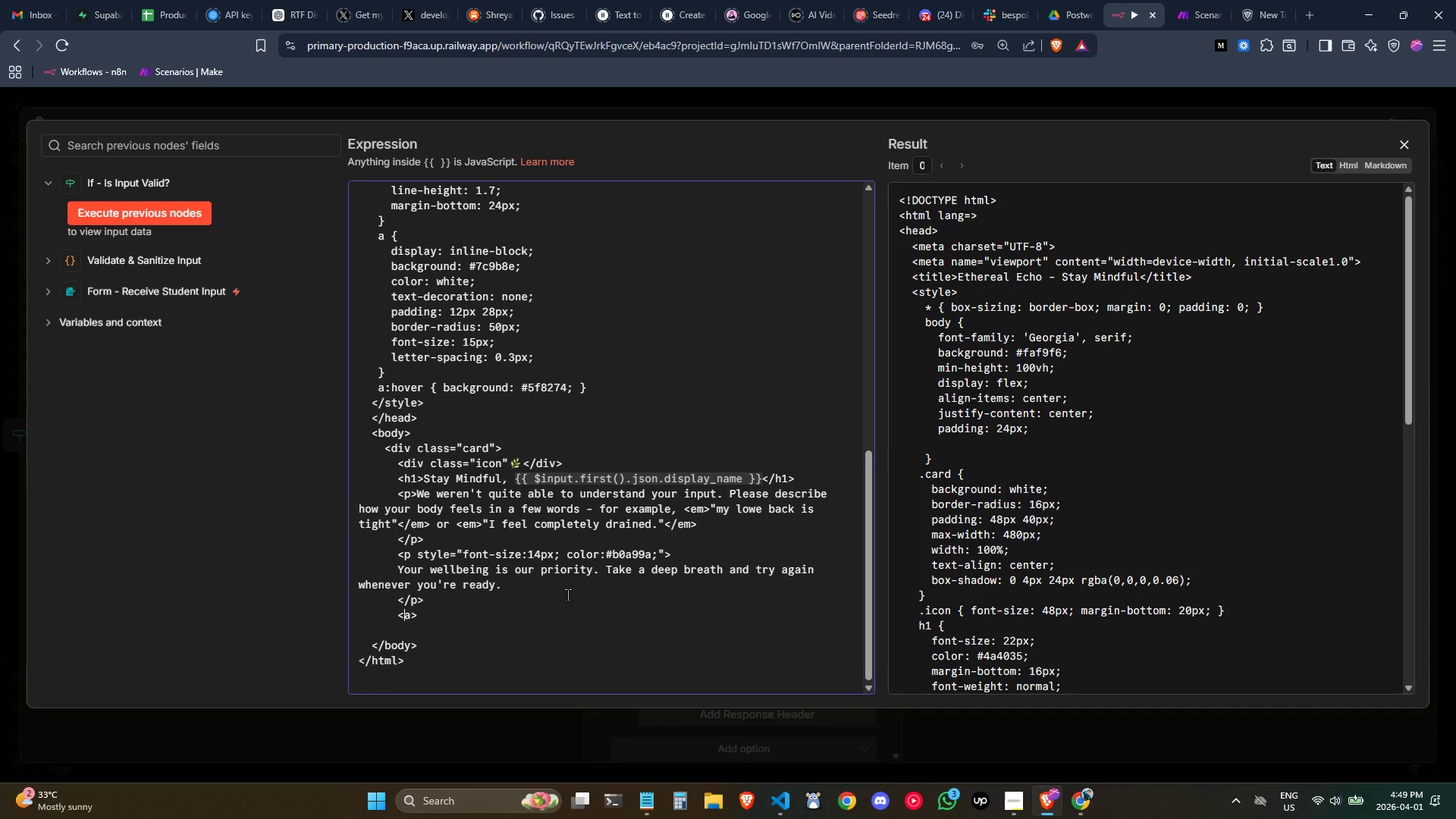 
key(ArrowRight)
 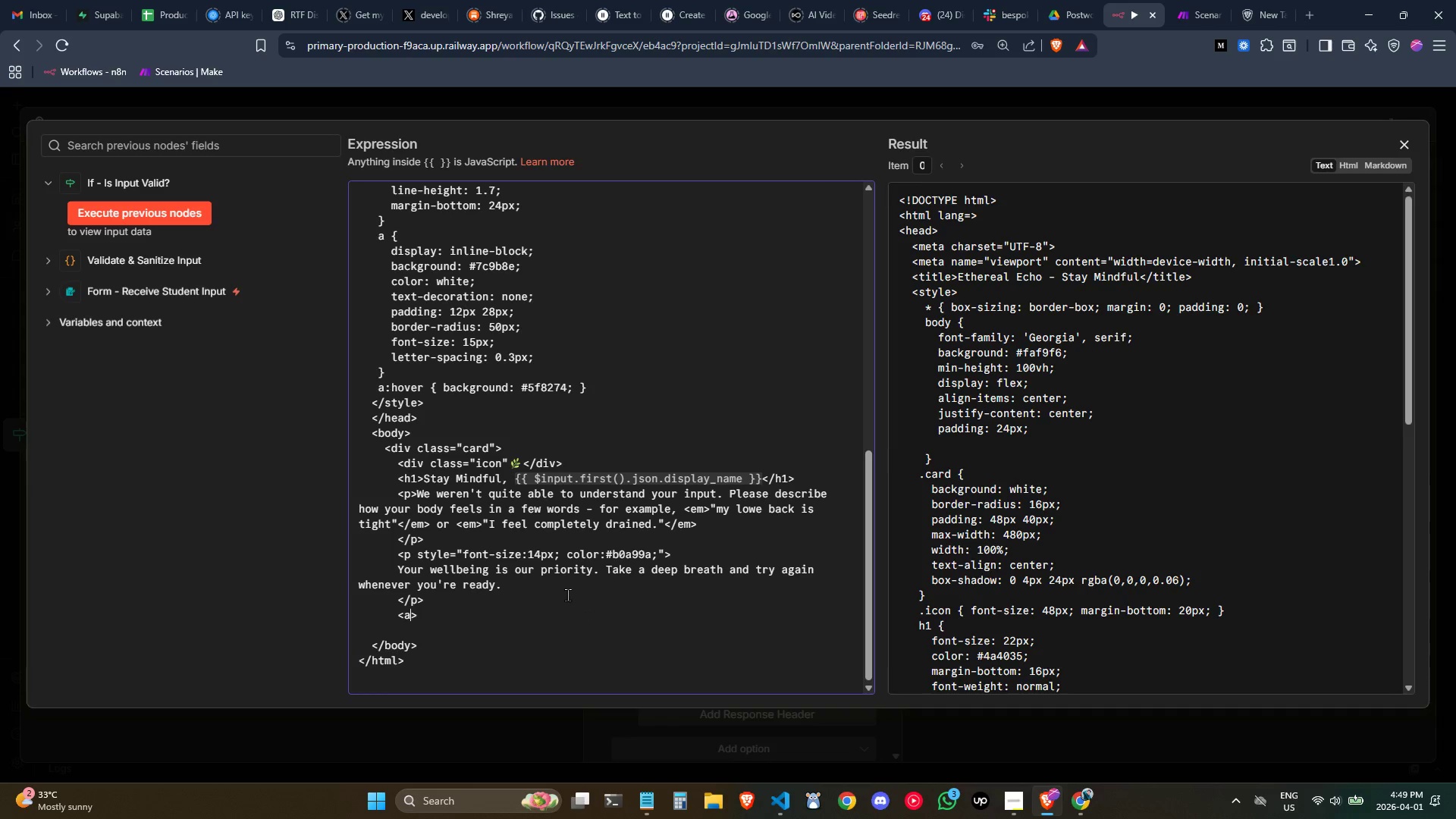 
type( href="javascript:hosto)
key(Backspace)
key(Backspace)
key(Backspace)
key(Backspace)
type(istory.back())
 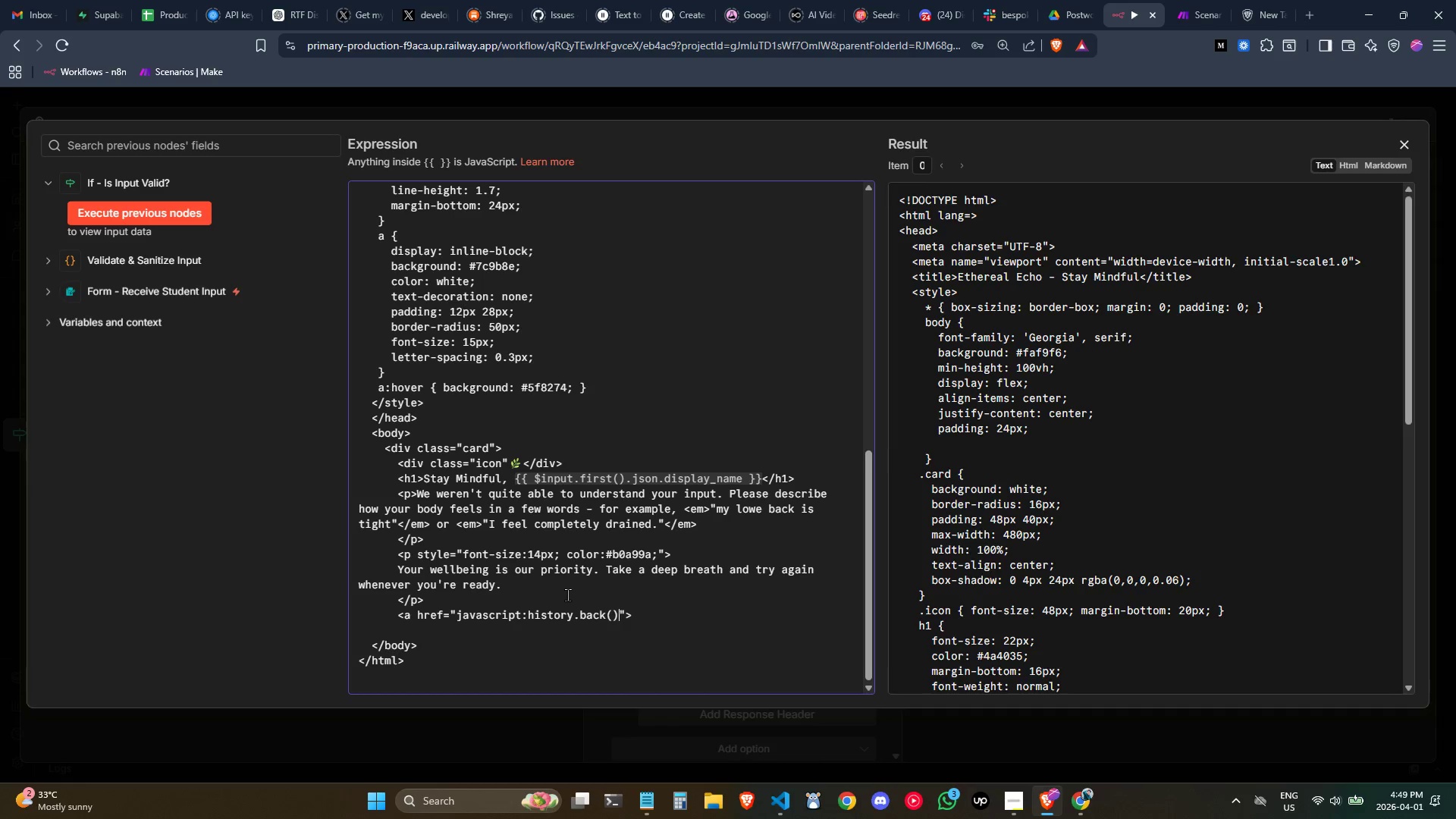 
key(ArrowRight)
 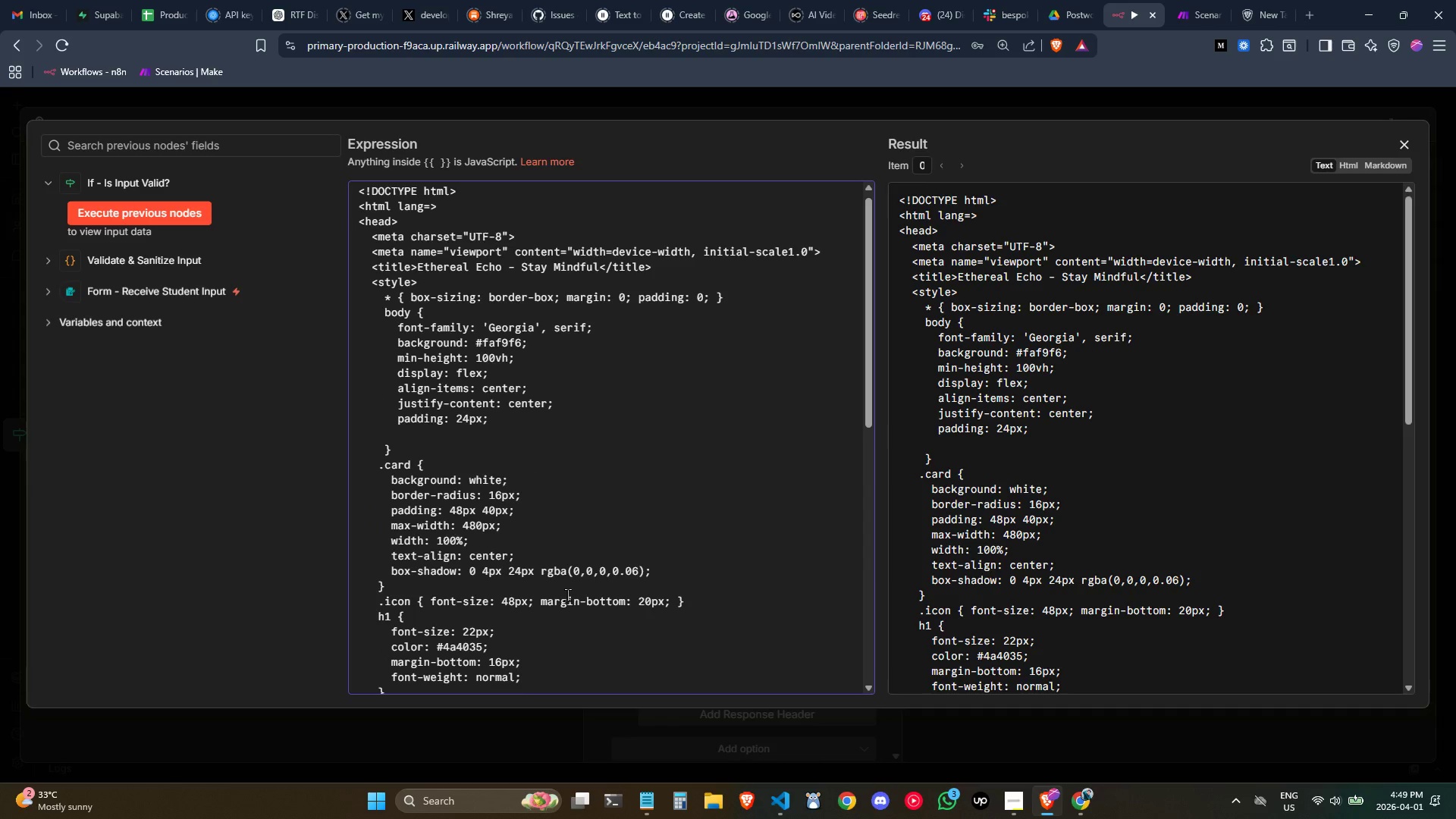 
scroll: coordinate [598, 576], scroll_direction: down, amount: 13.0
 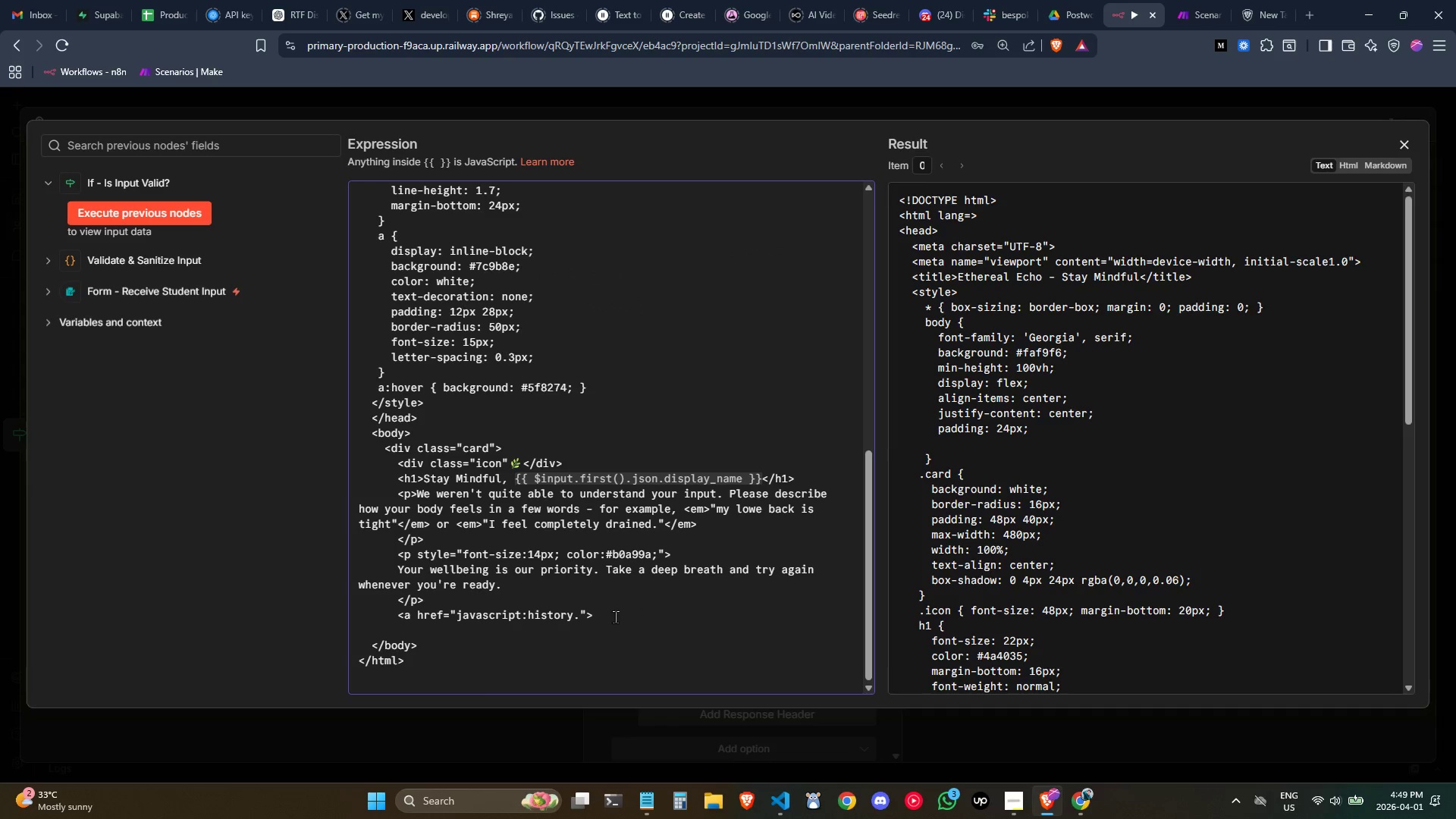 
left_click([615, 617])
 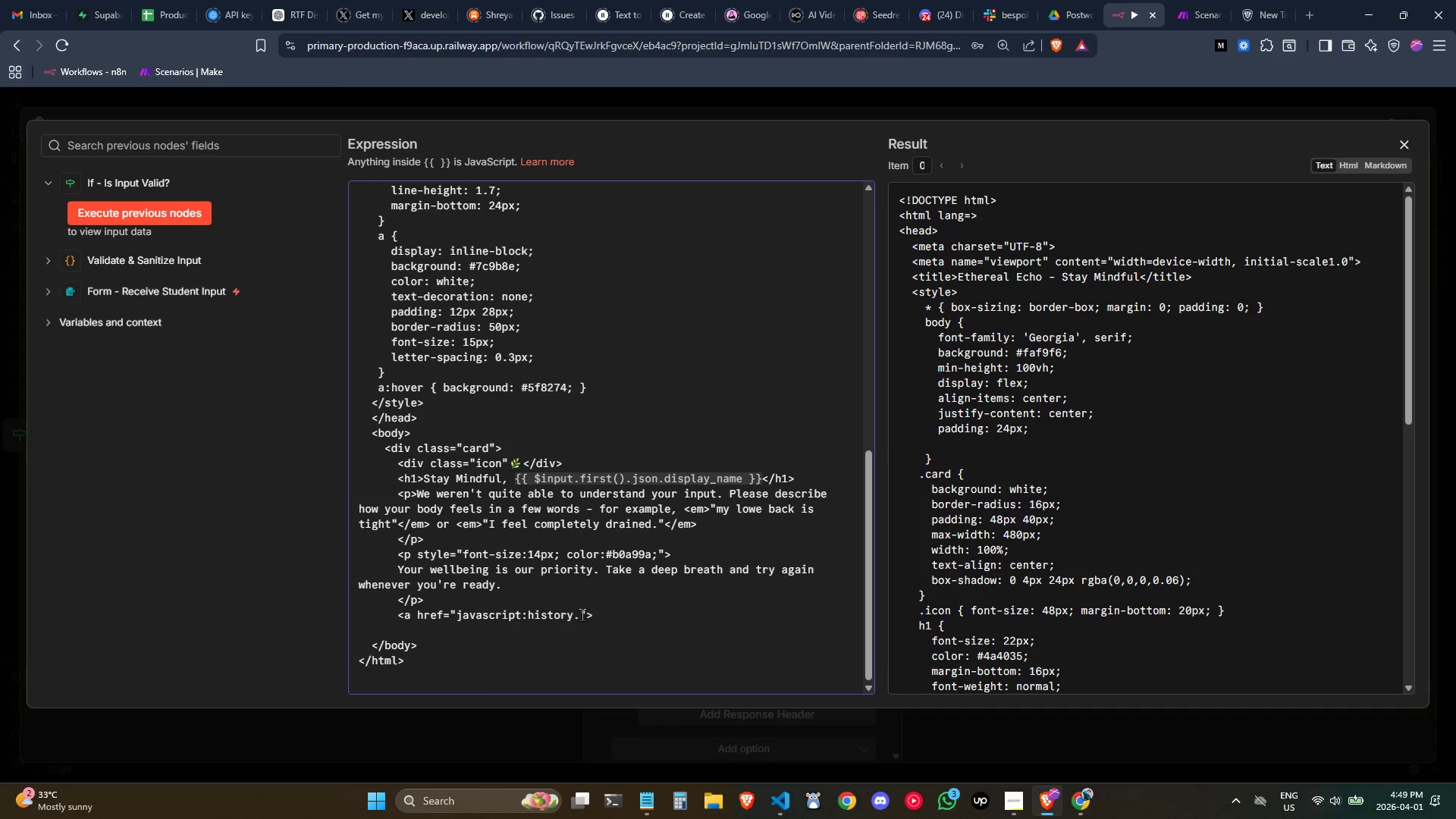 
left_click([579, 614])
 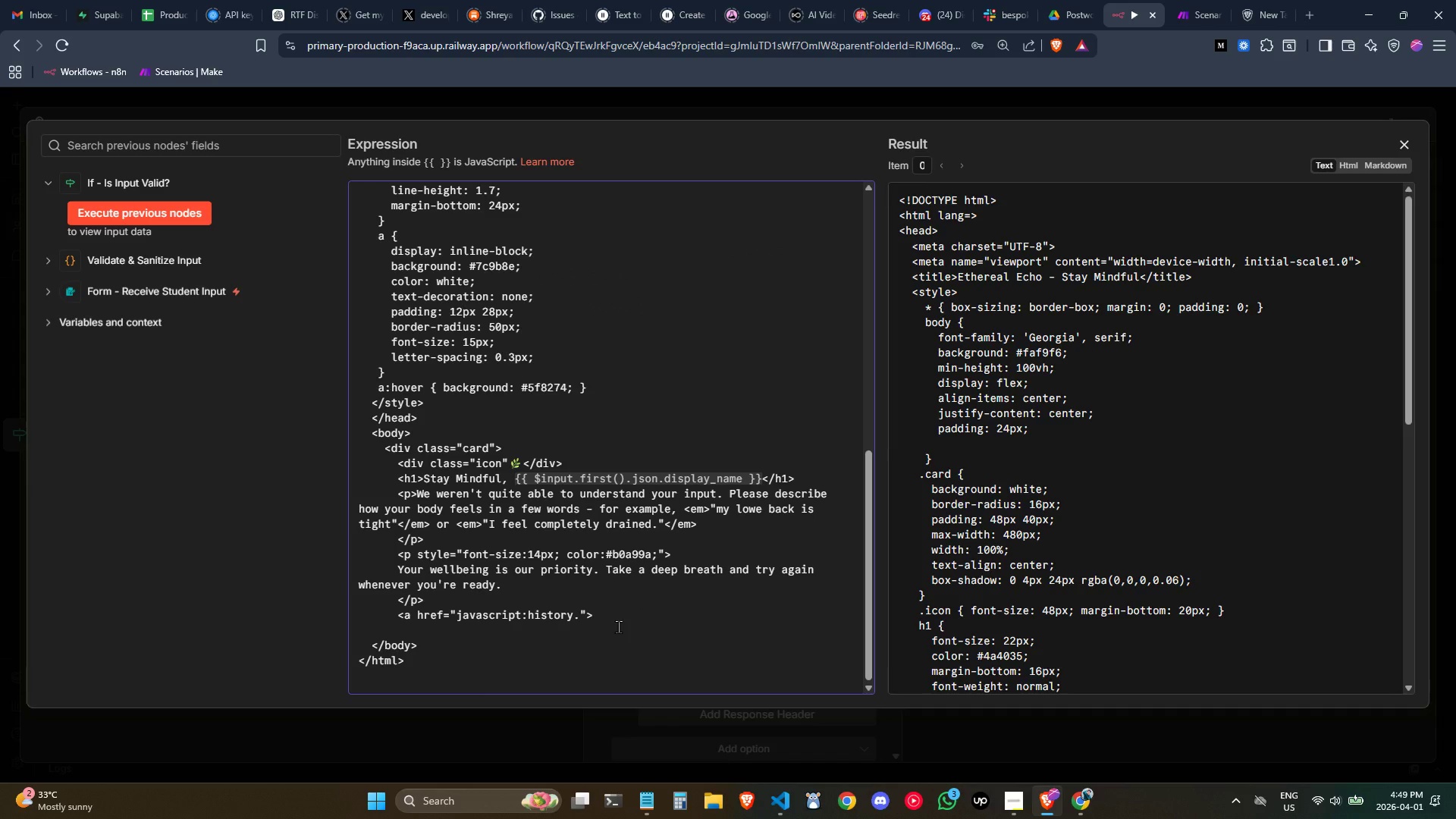 
type(back())
 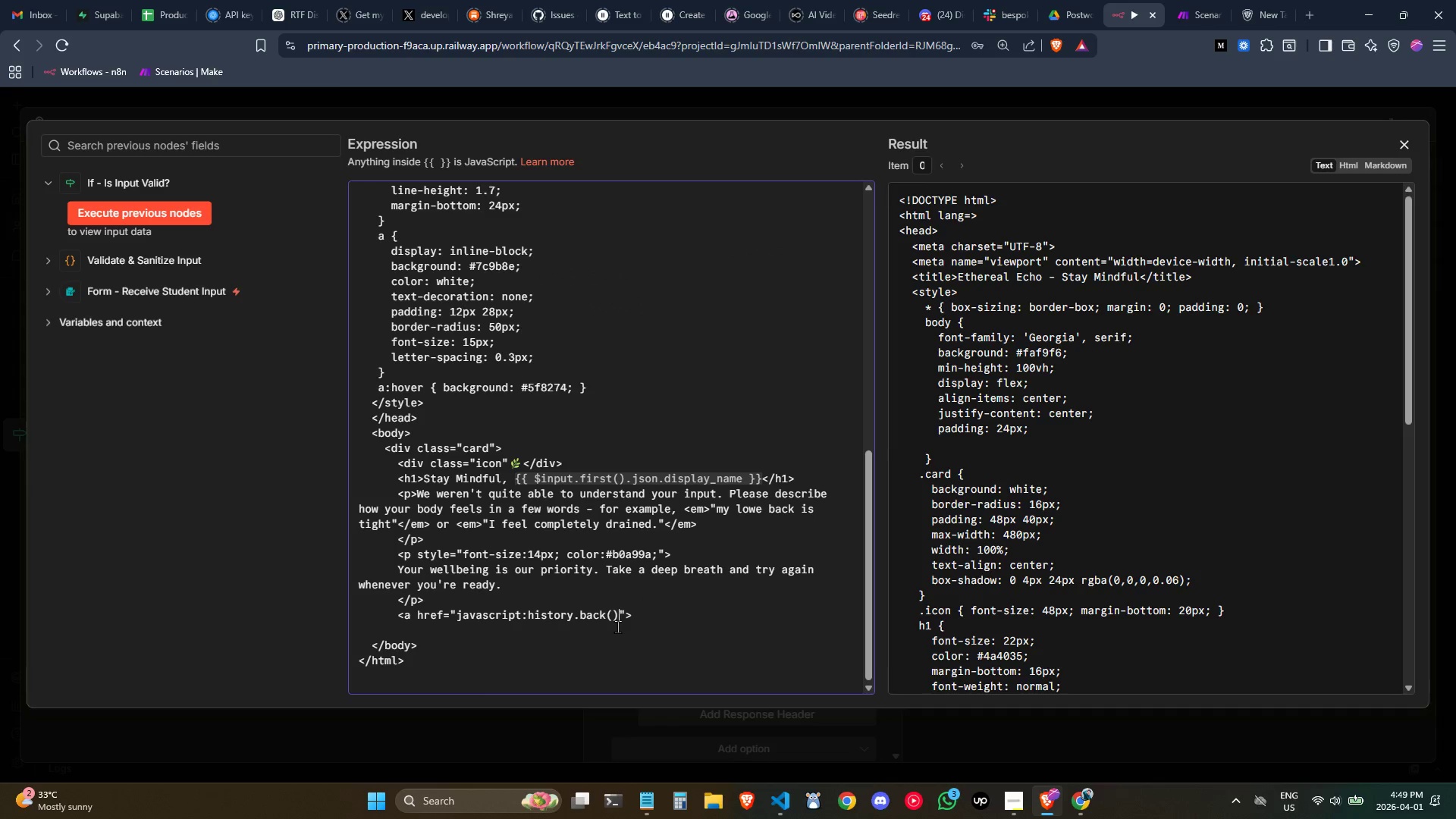 
left_click([757, 620])
 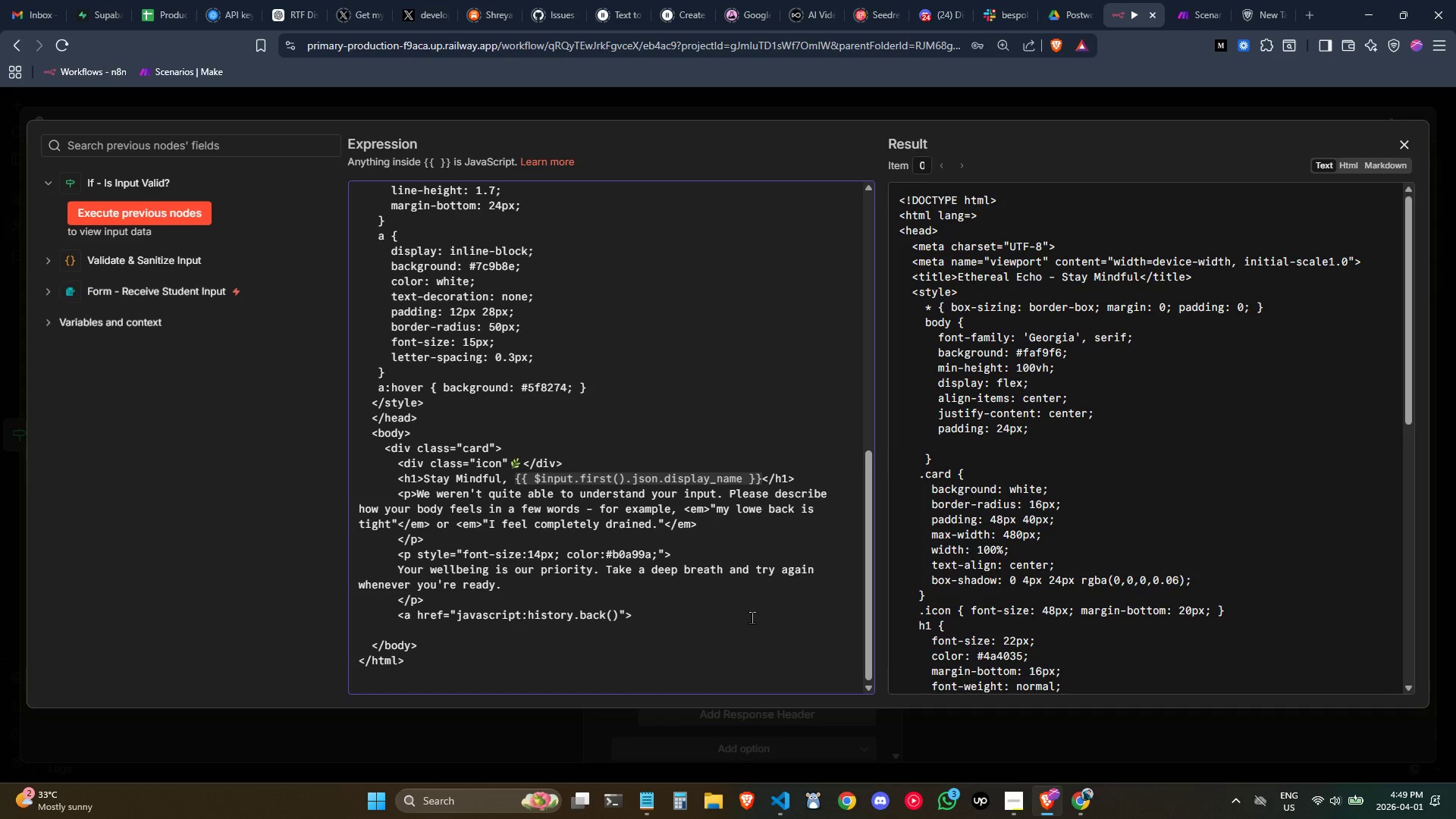 
hold_key(key=ShiftLeft, duration=0.31)
 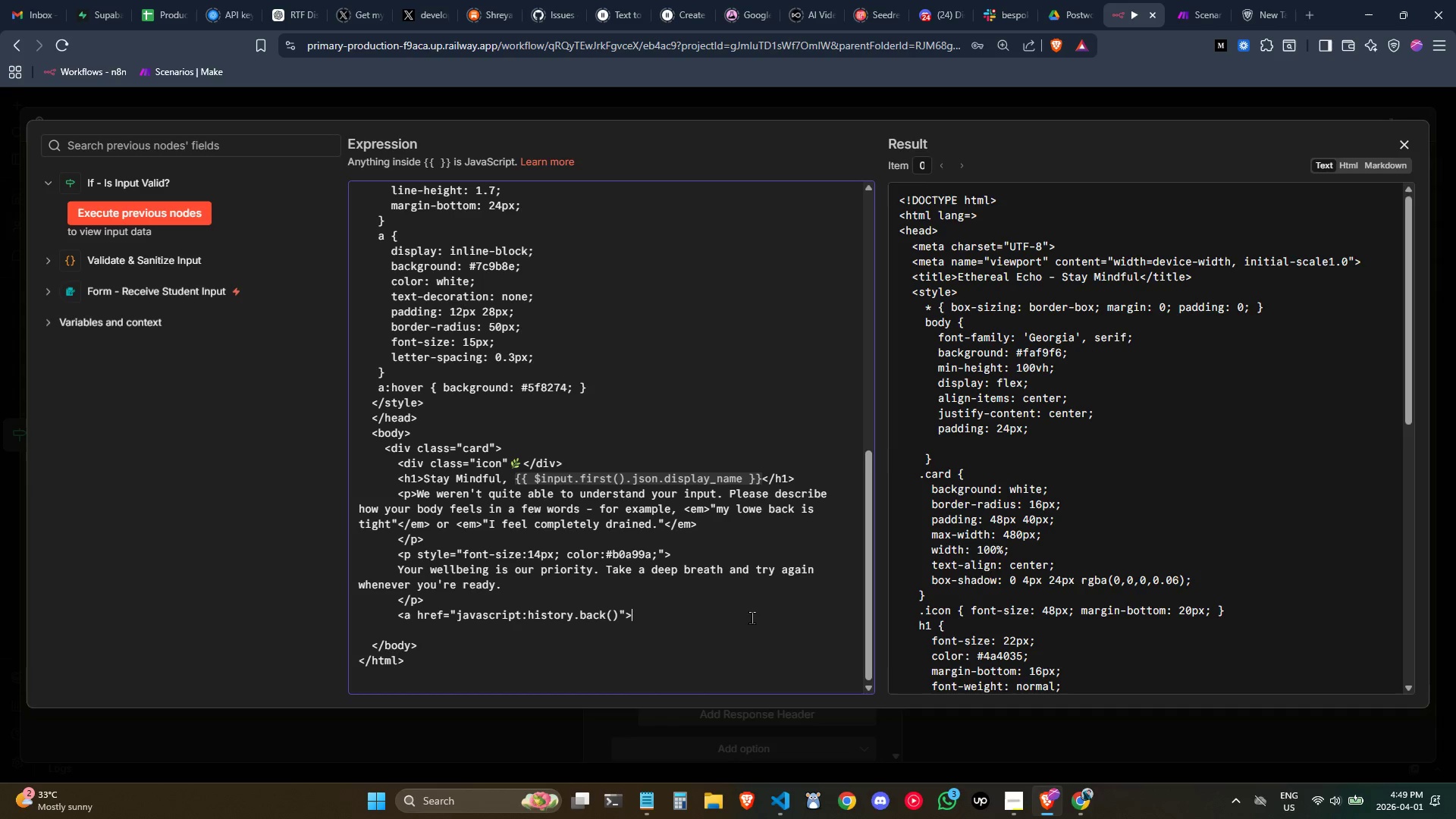 
key(Shift+ShiftLeft)
 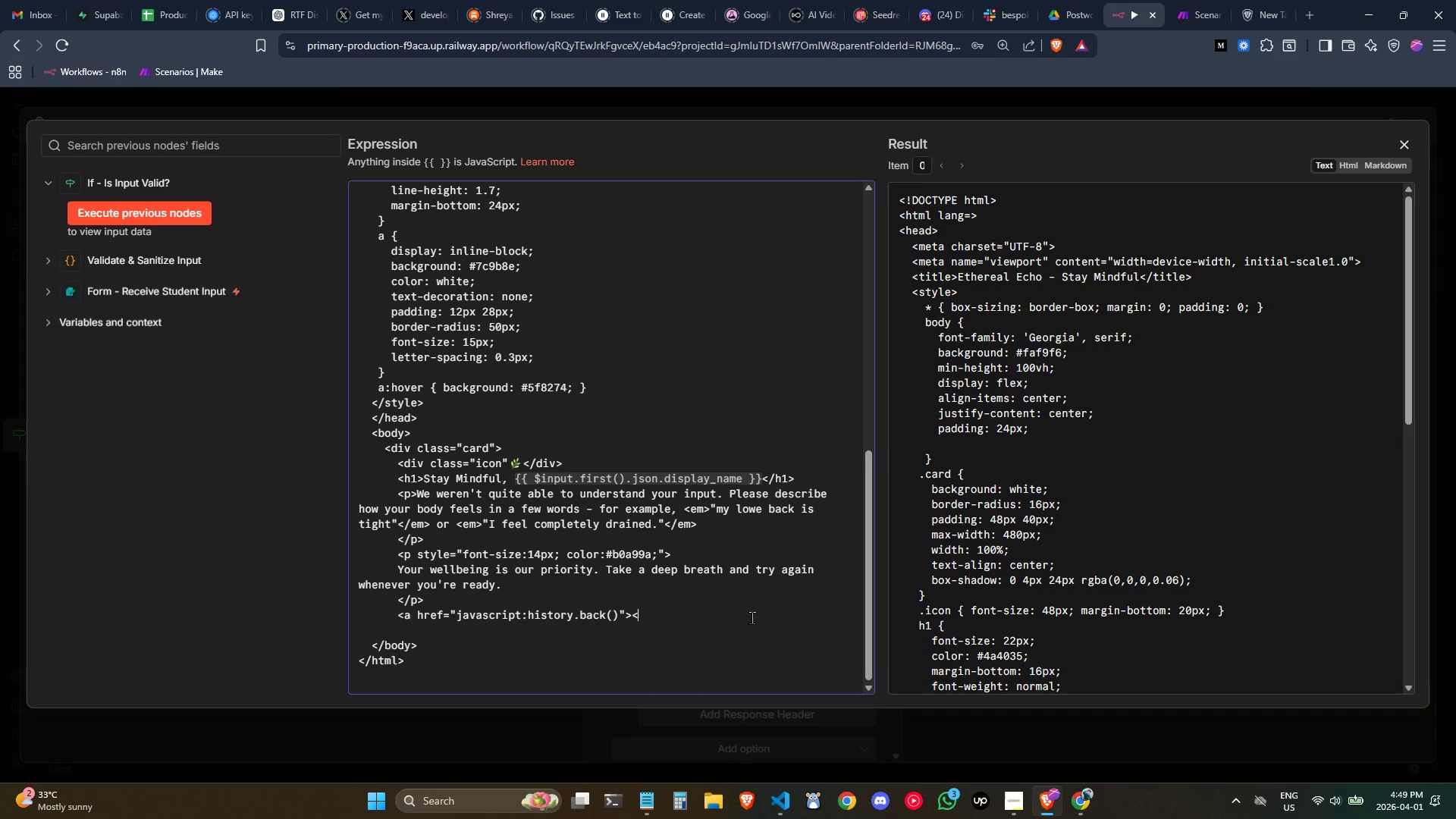 
key(Shift+Comma)
 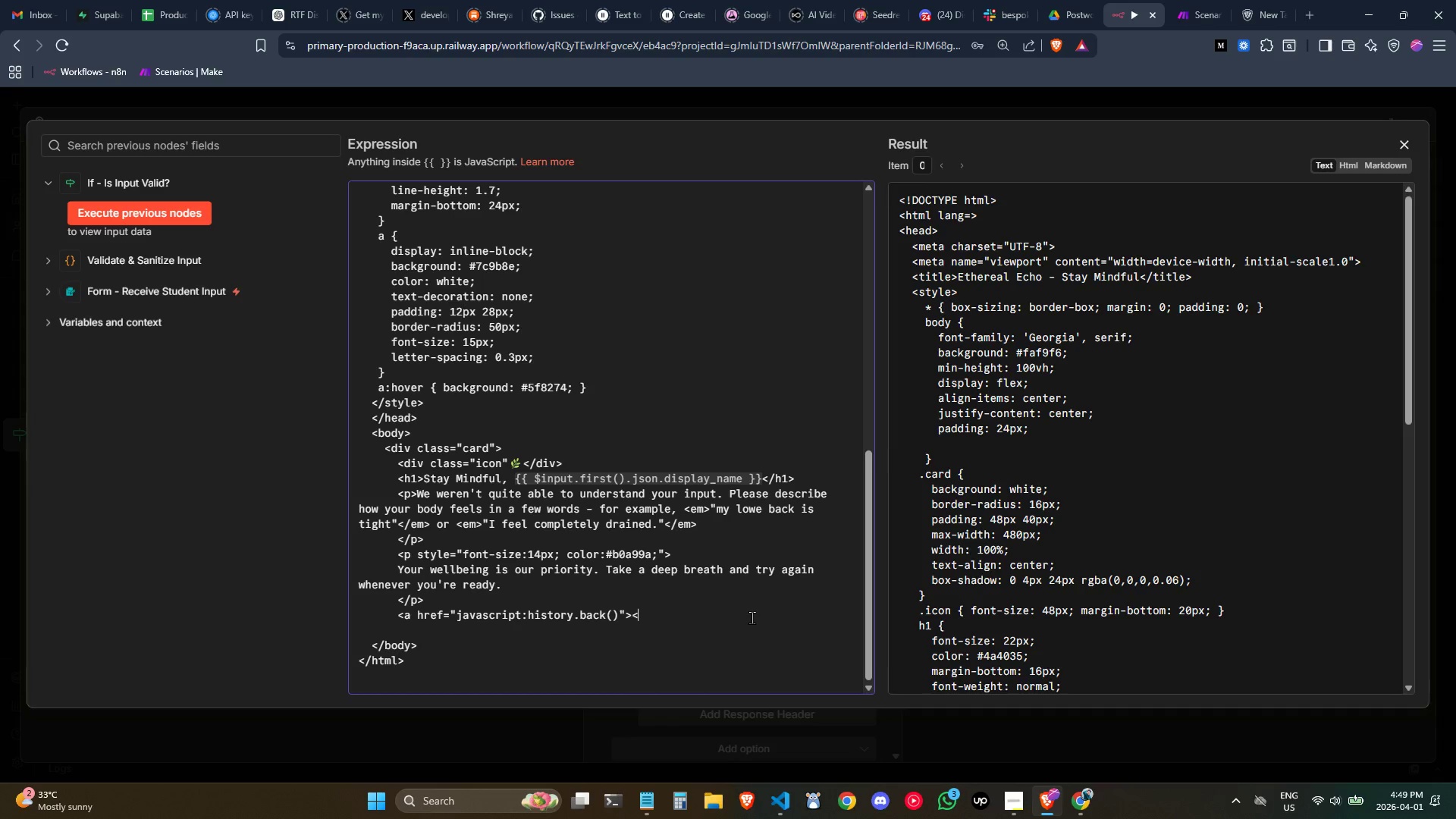 
key(Minus)
 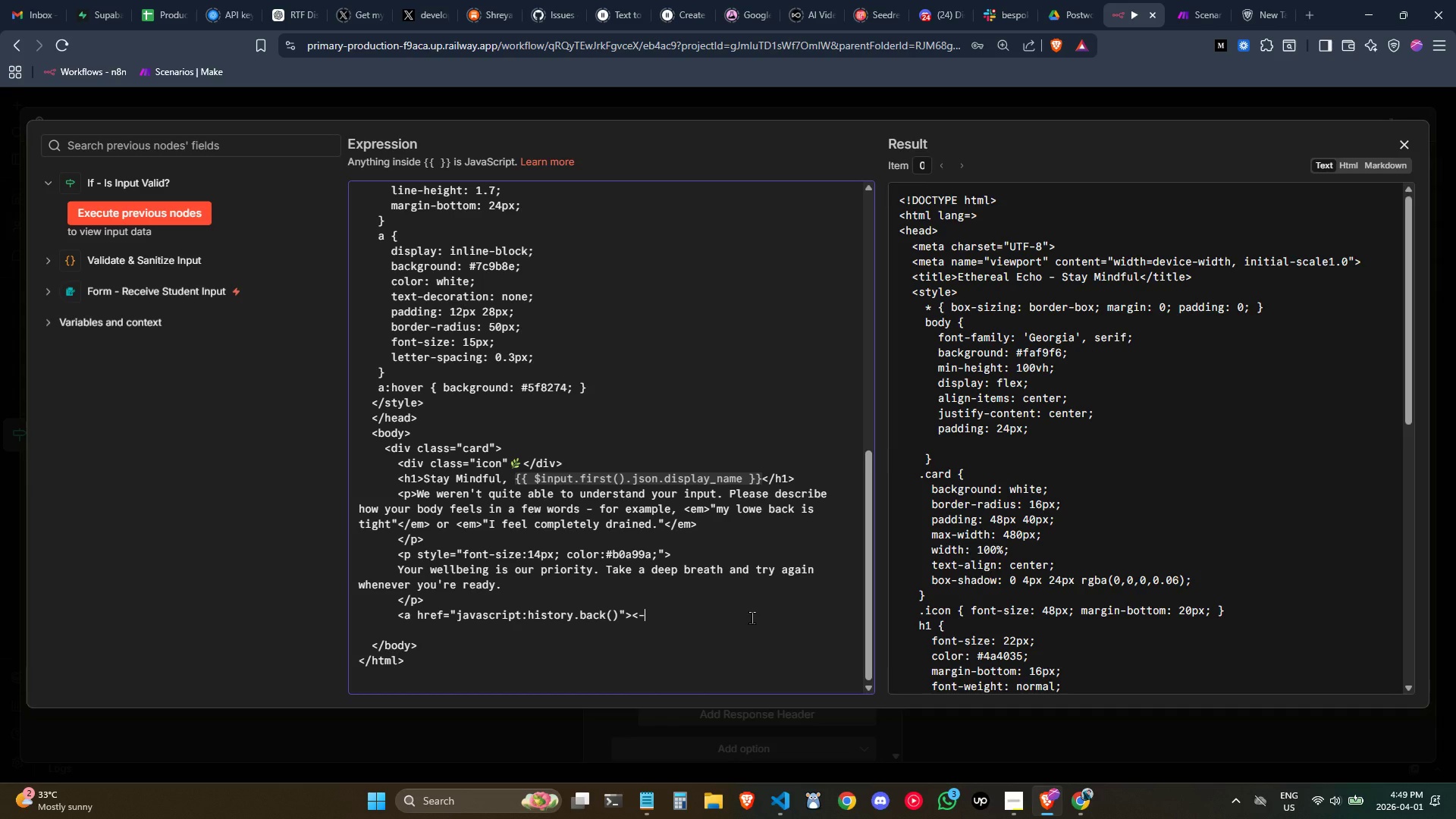 
type( Try Again,/)
key(Backspace)
key(Backspace)
type(</a>)
 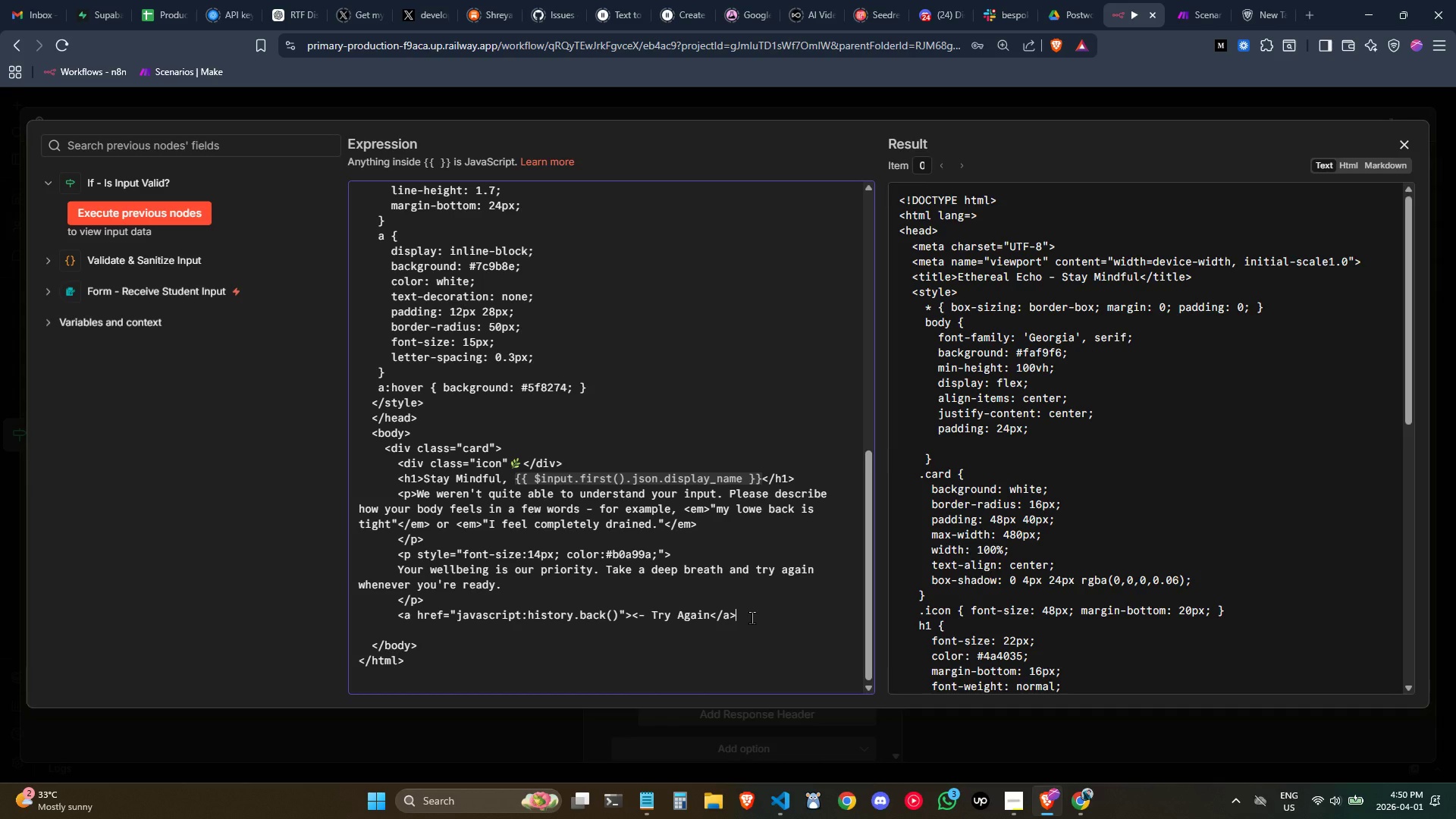 
key(Enter)
 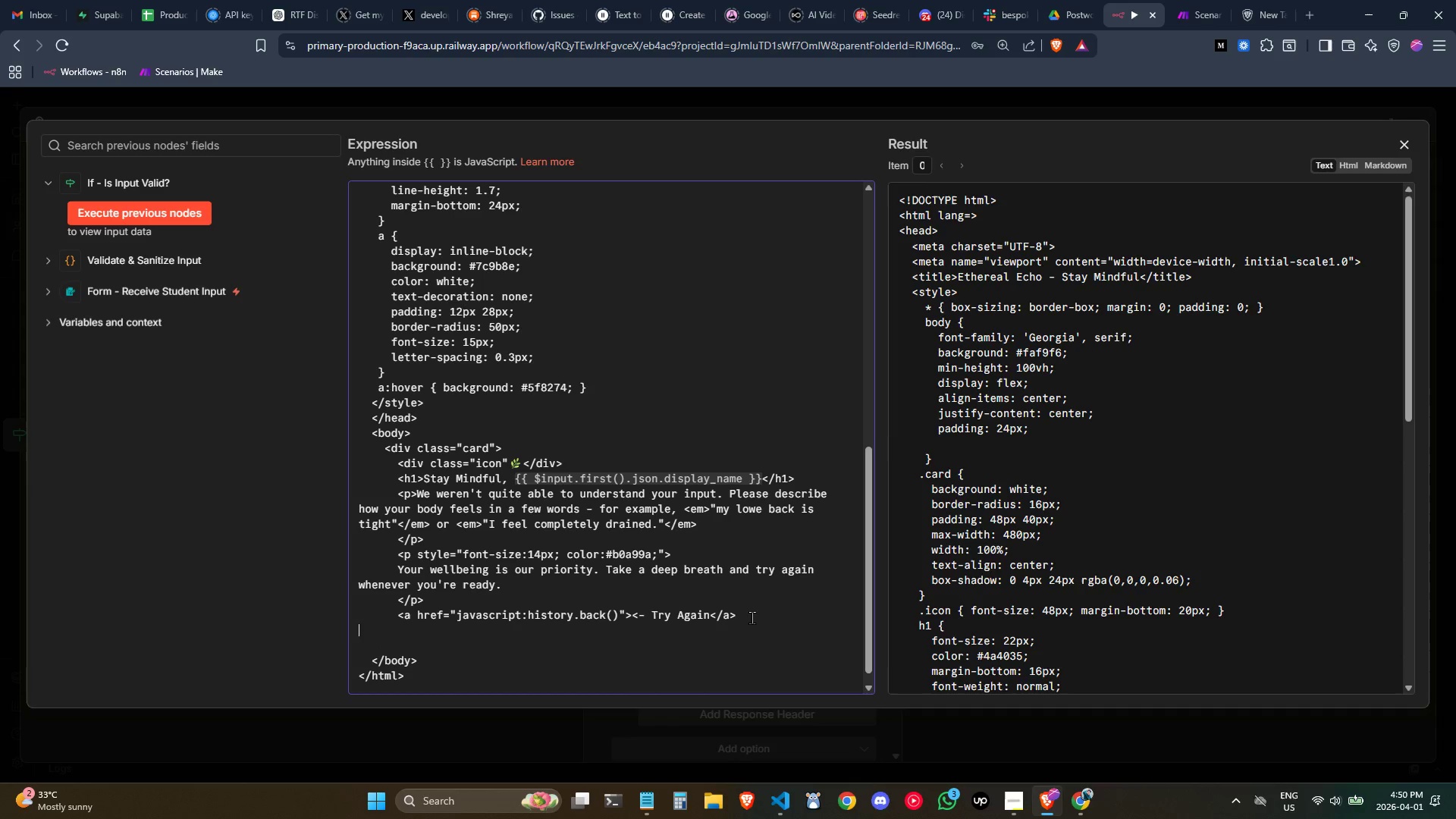 
key(Tab)
key(Tab)
type(<div>)
 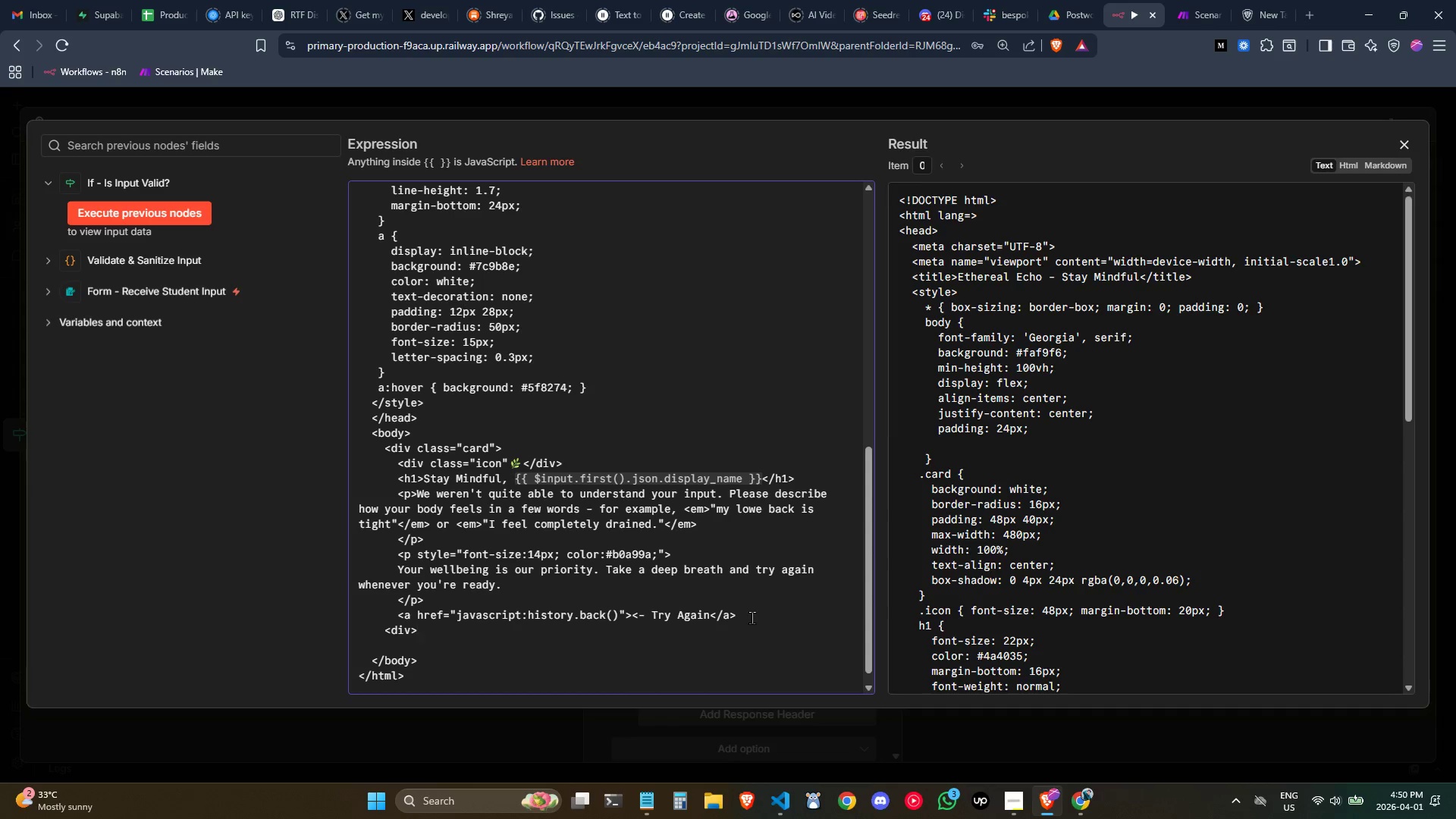 
key(ArrowUp)
 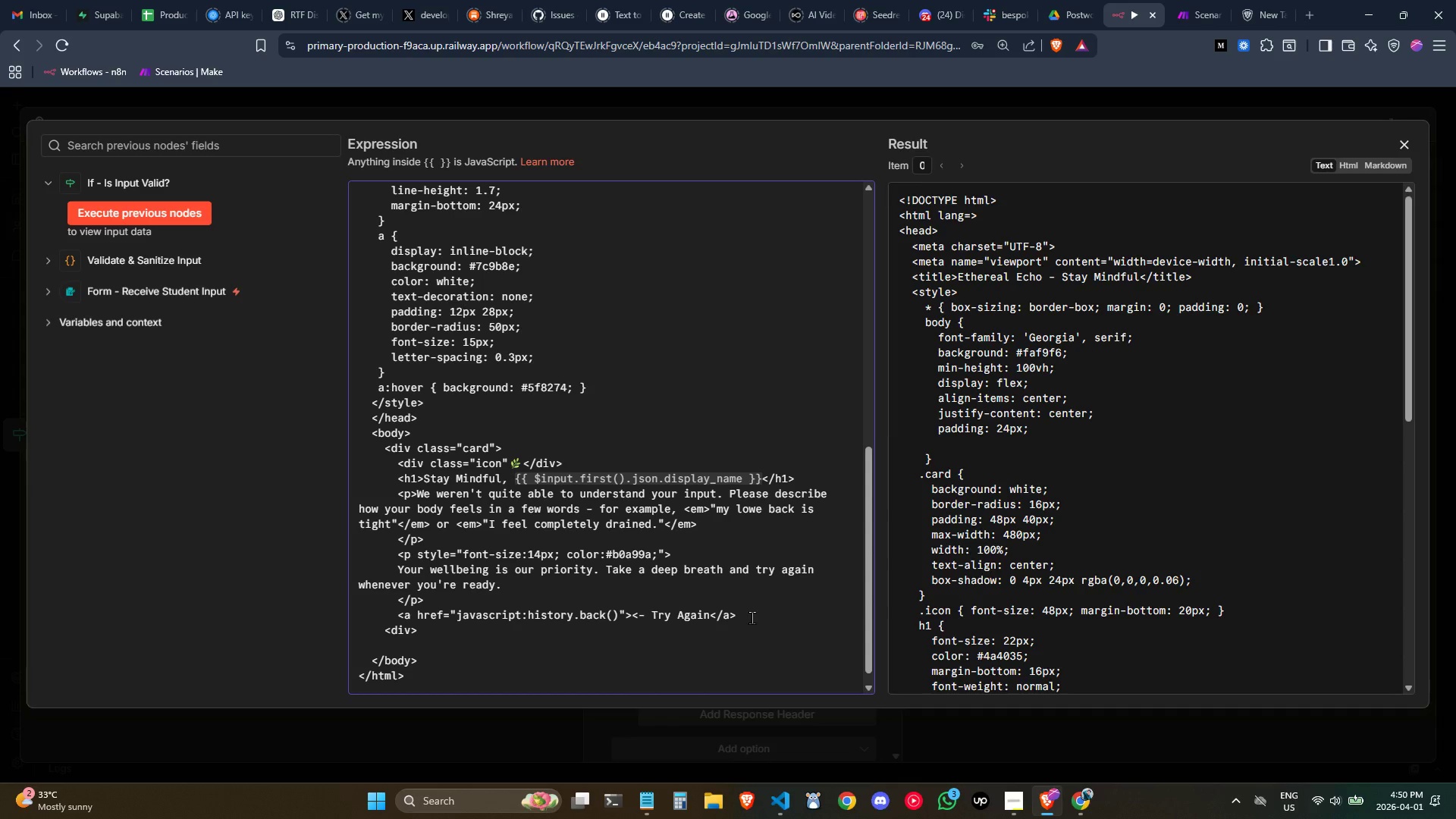 
key(ArrowUp)
 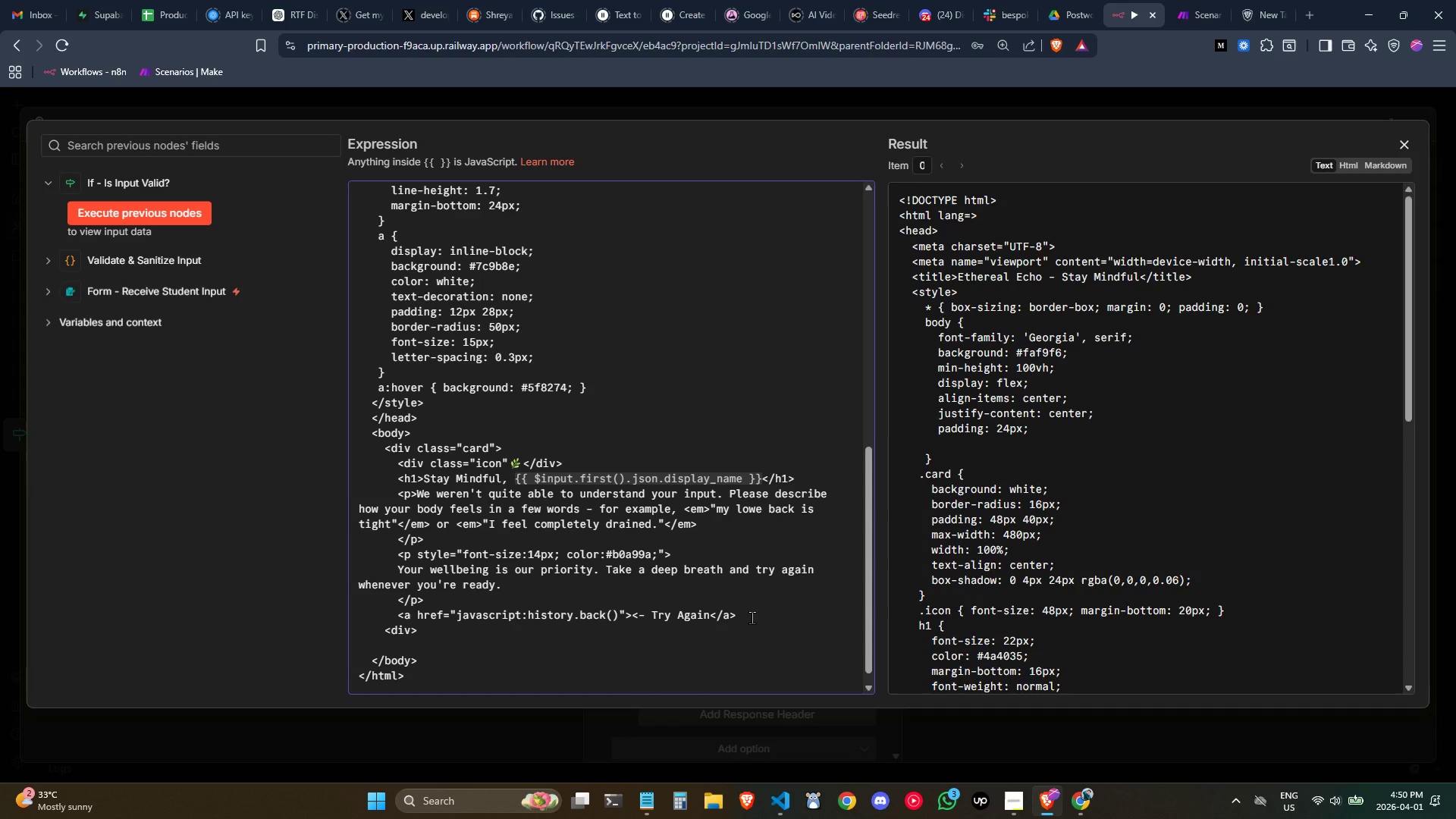 
key(ArrowDown)
 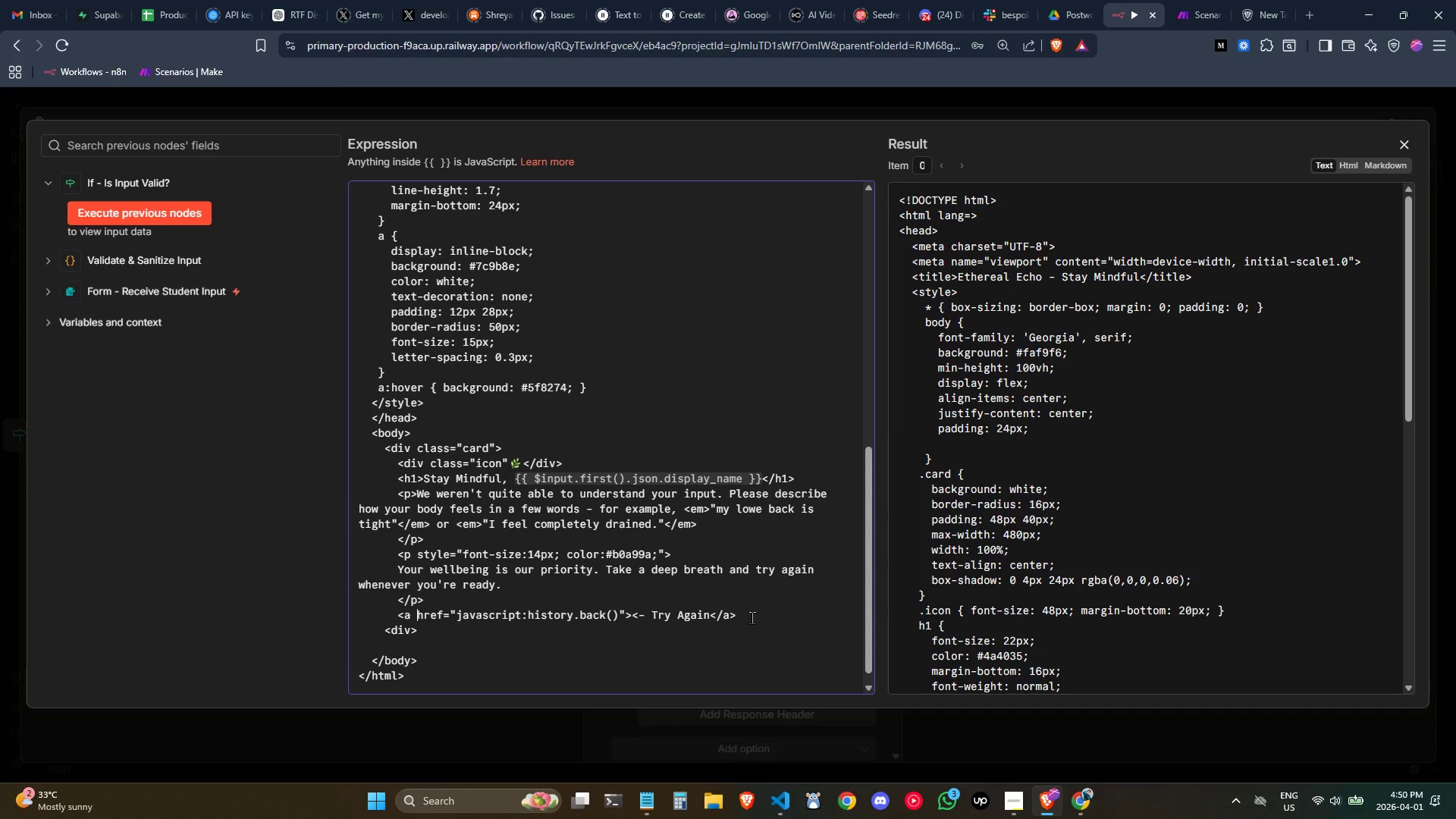 
key(ArrowDown)
 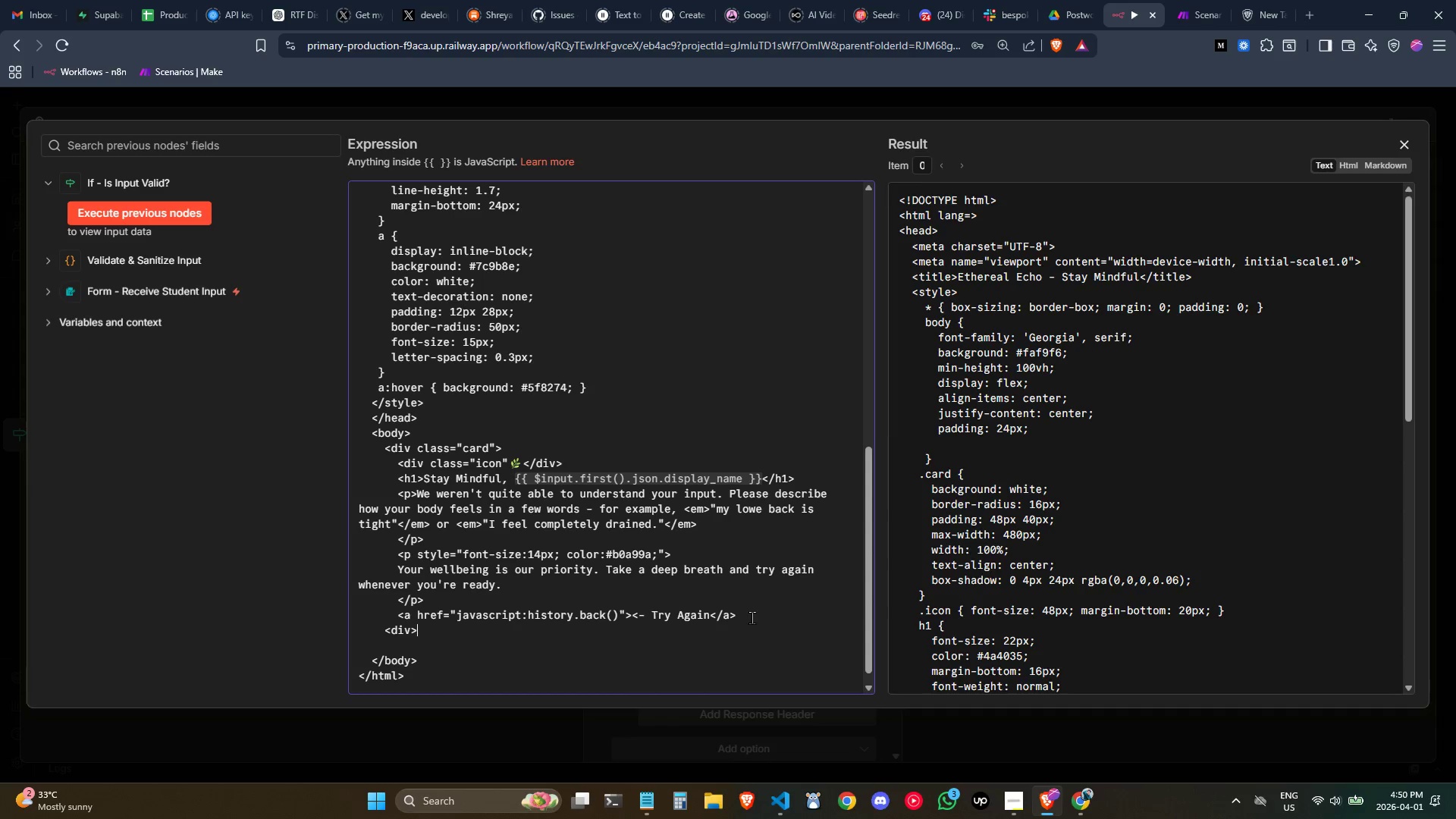 
key(ArrowDown)
 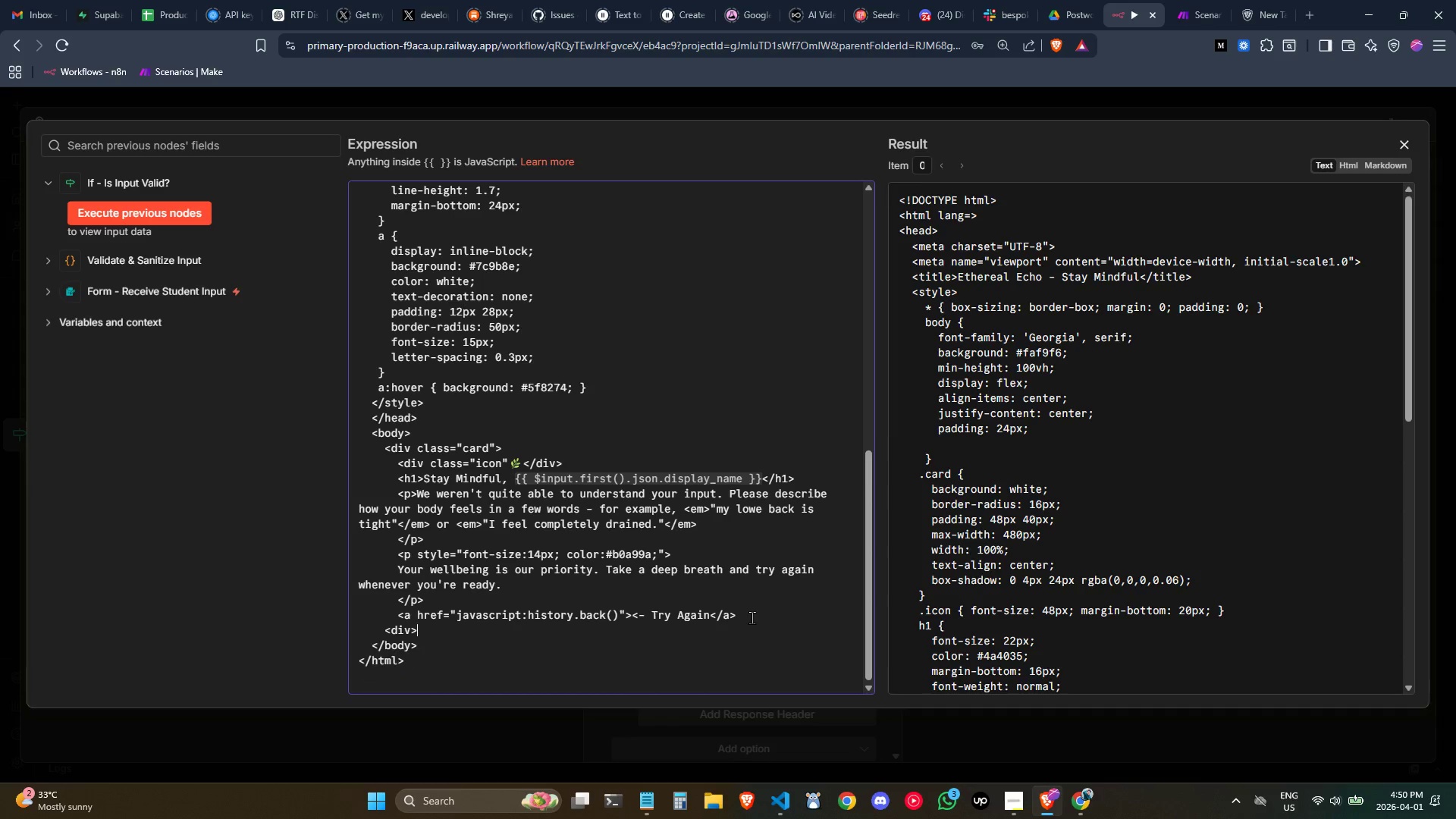 
key(Backspace)
 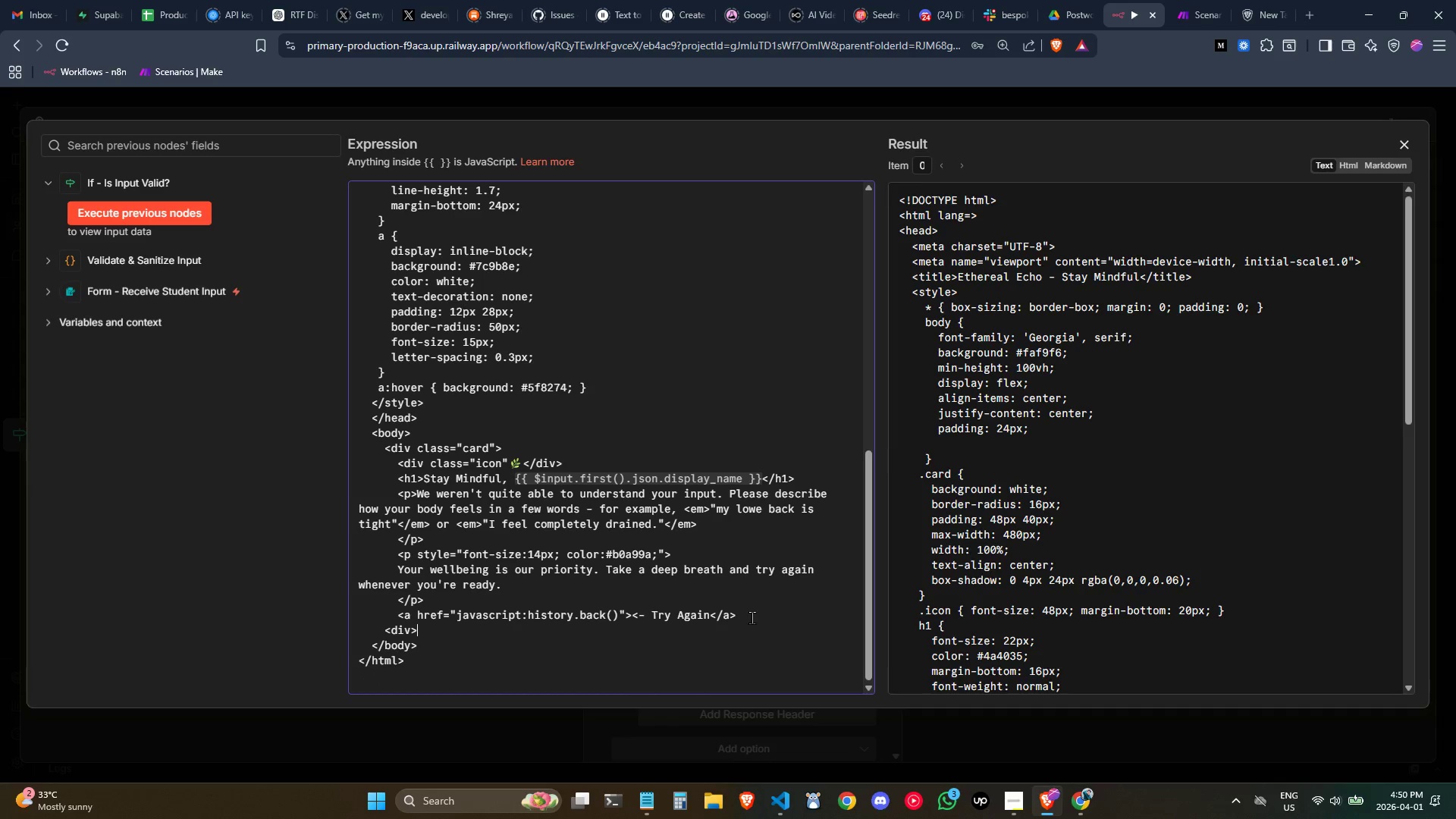 
key(Control+ControlLeft)
 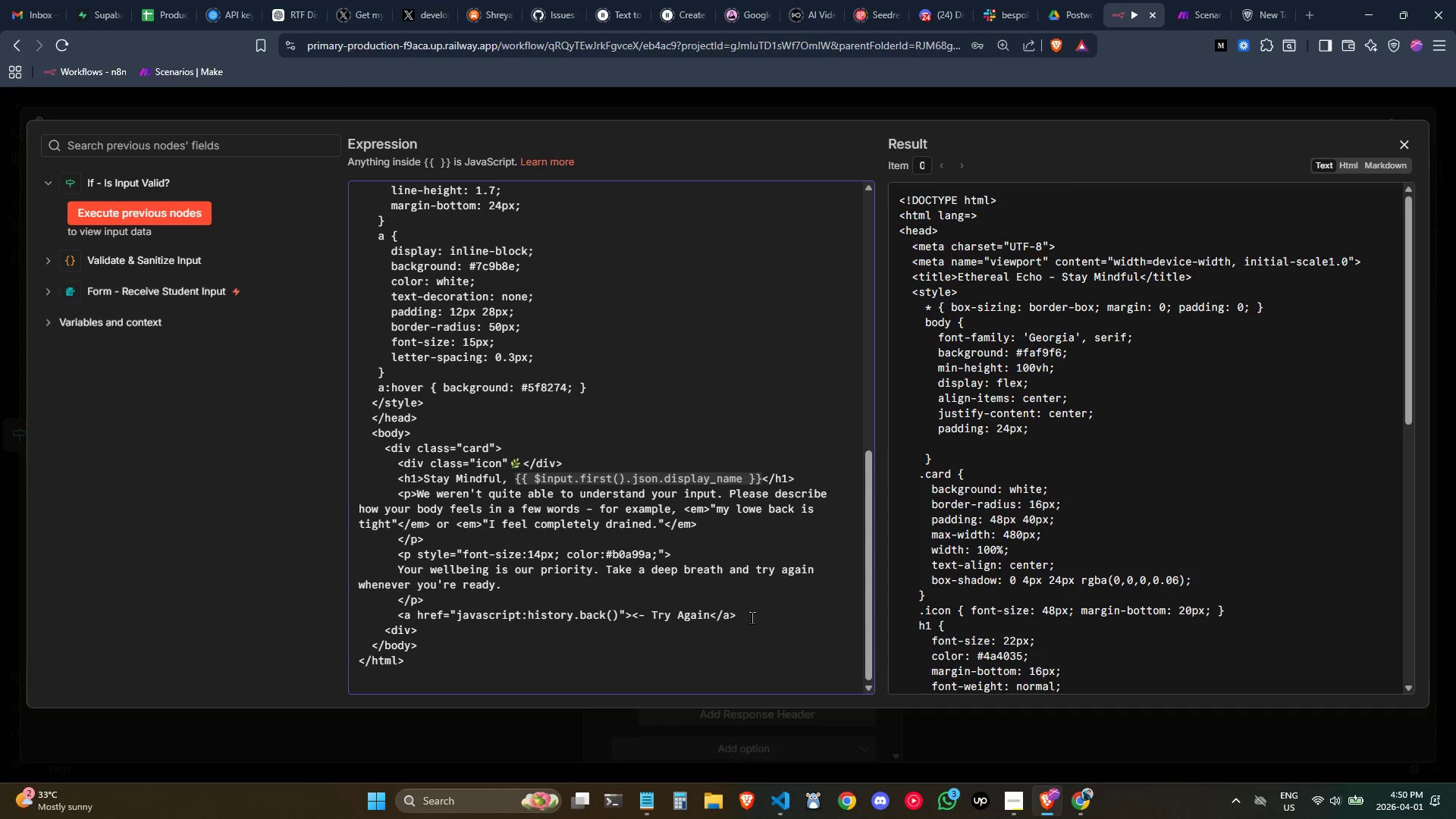 
key(Control+A)
 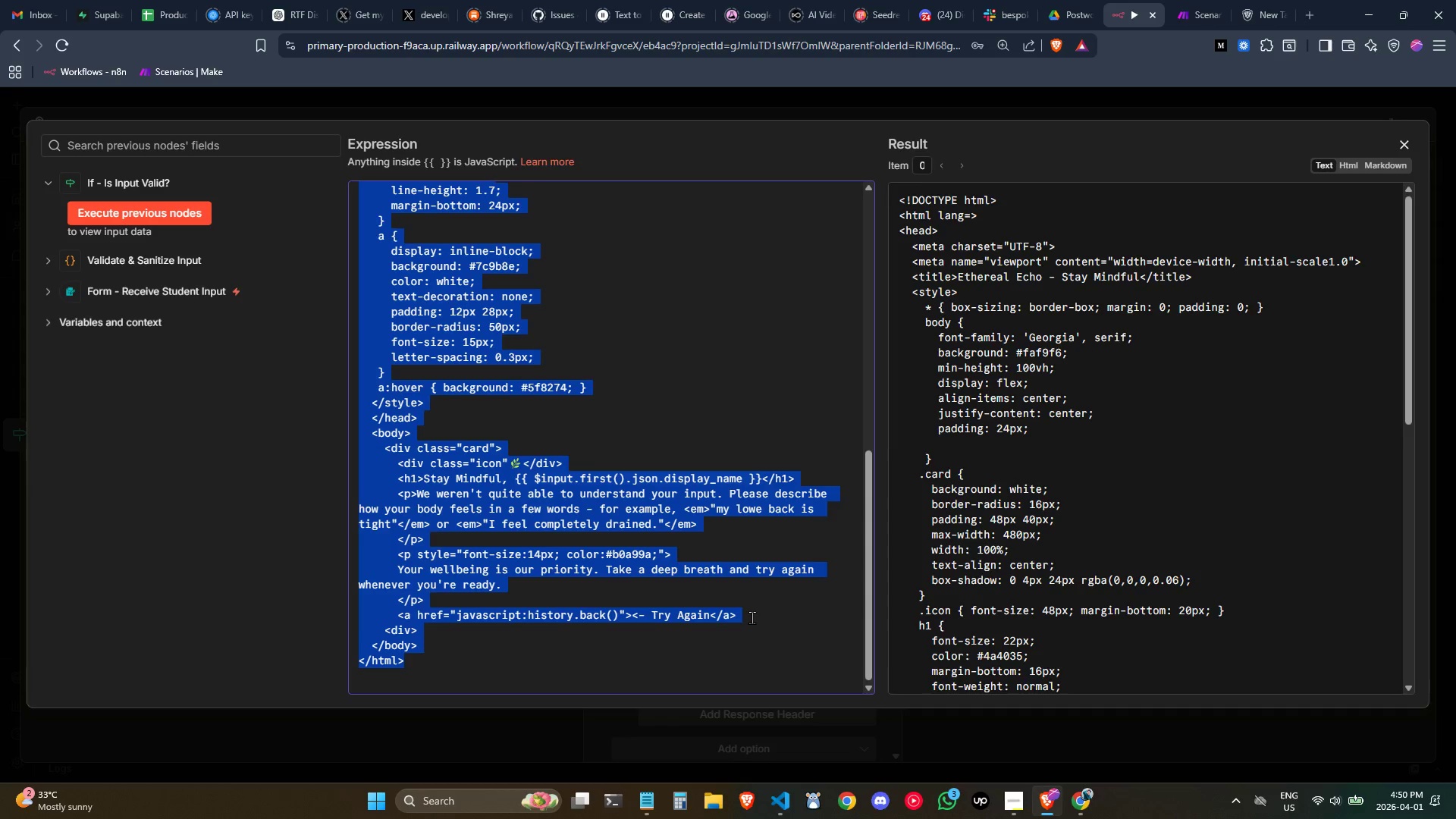 
key(Control+C)
 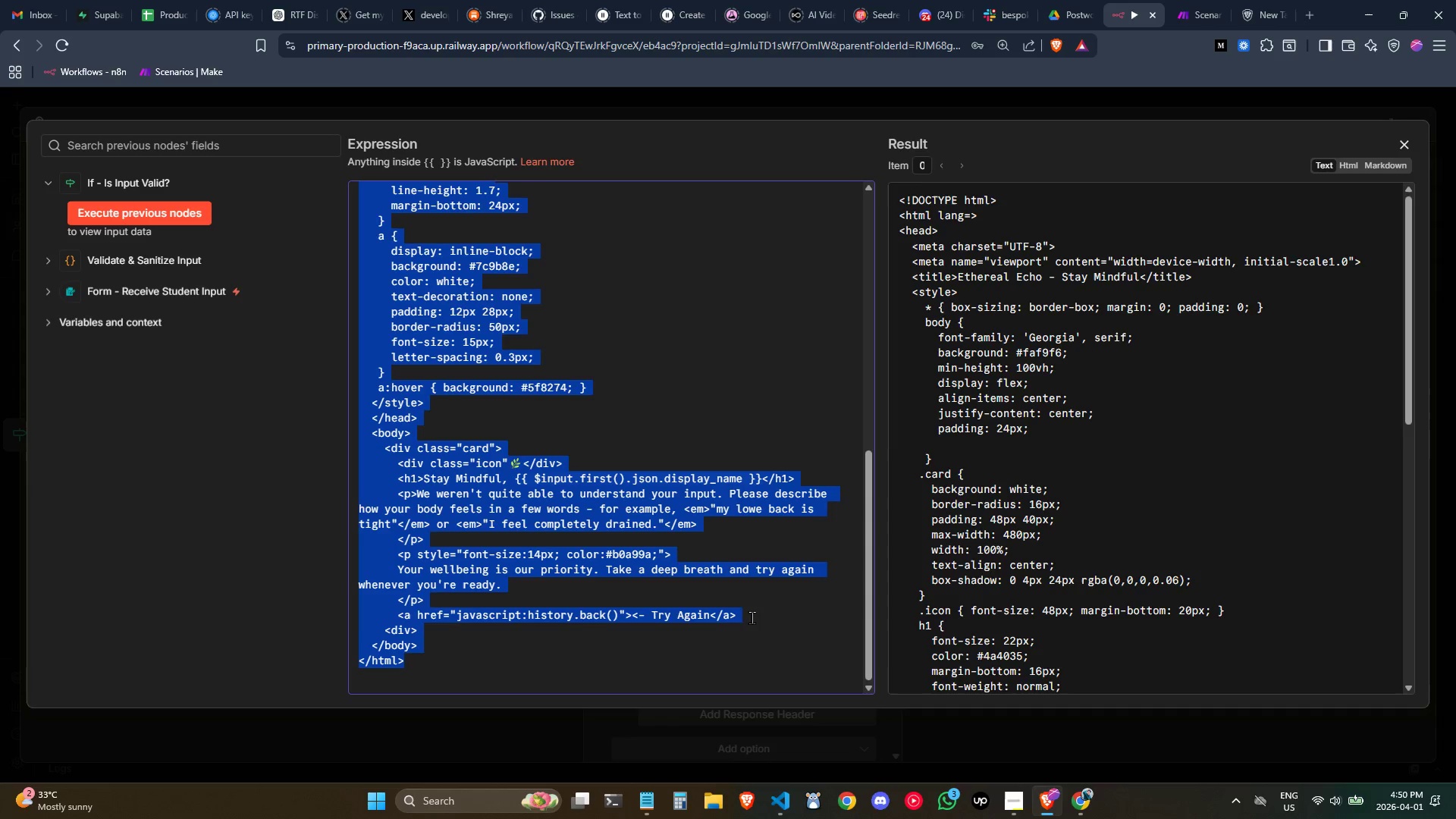 
key(Control+C)
 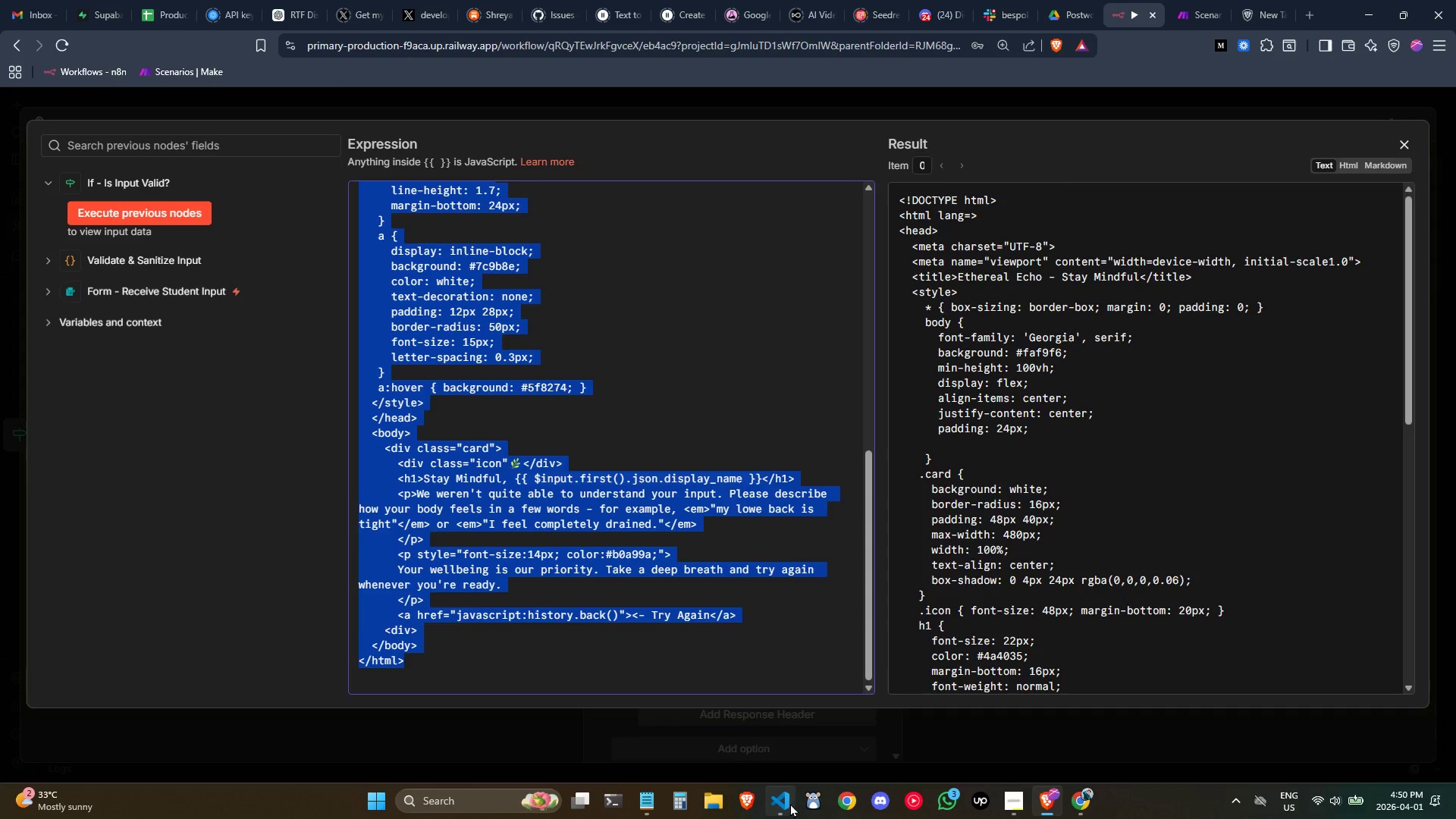 
left_click([786, 802])
 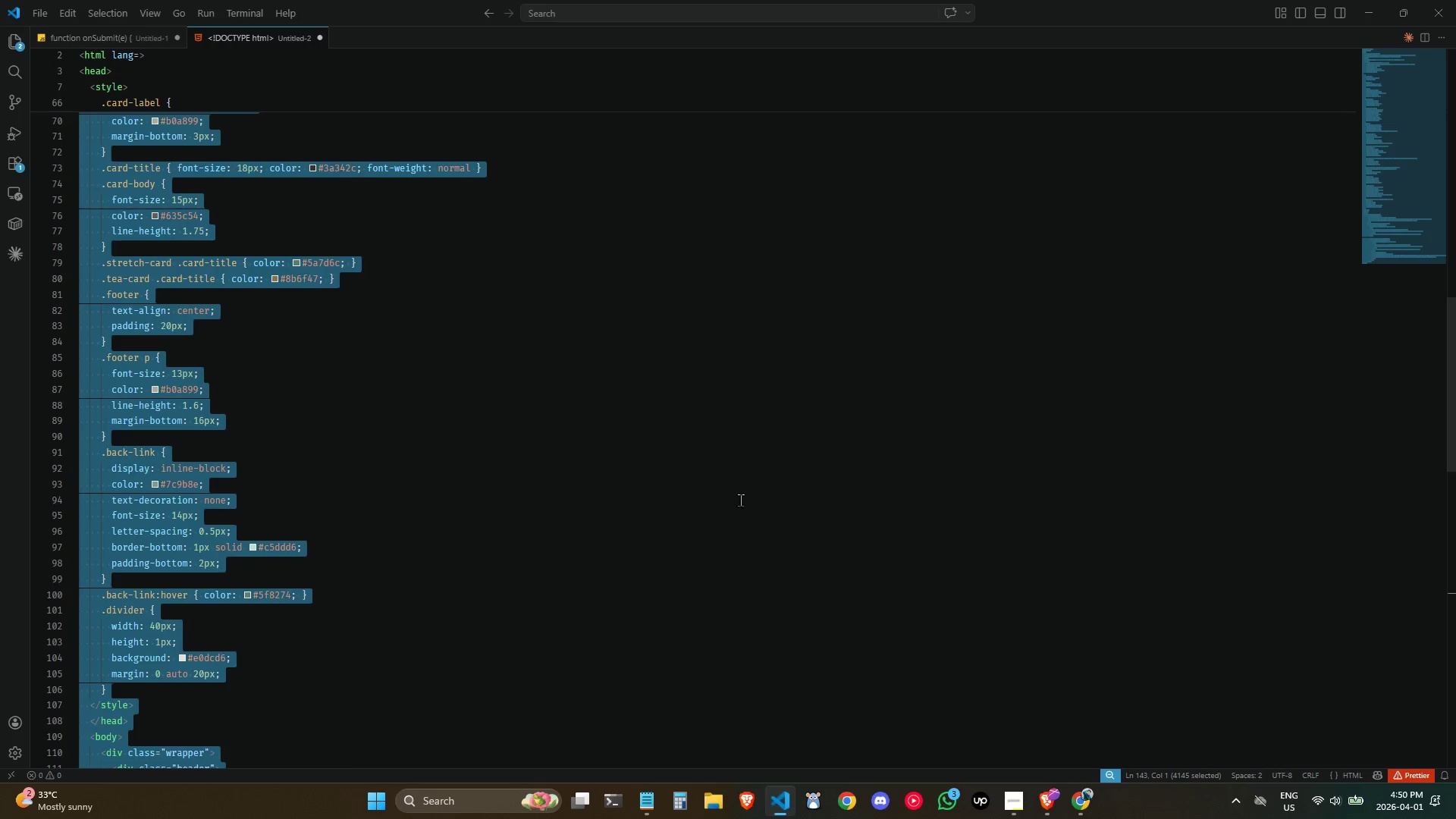 
key(Control+ControlLeft)
 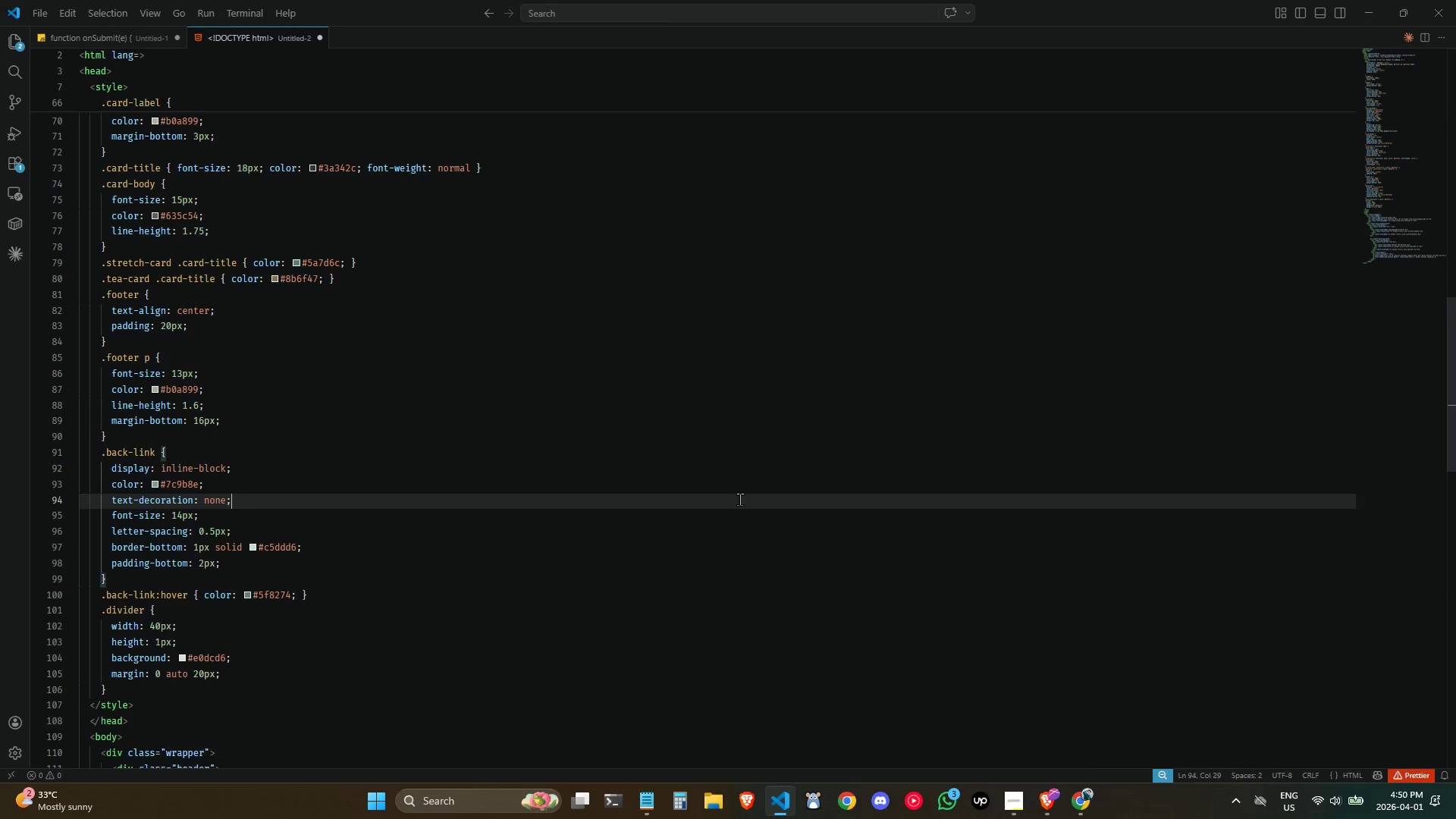 
key(Control+A)
 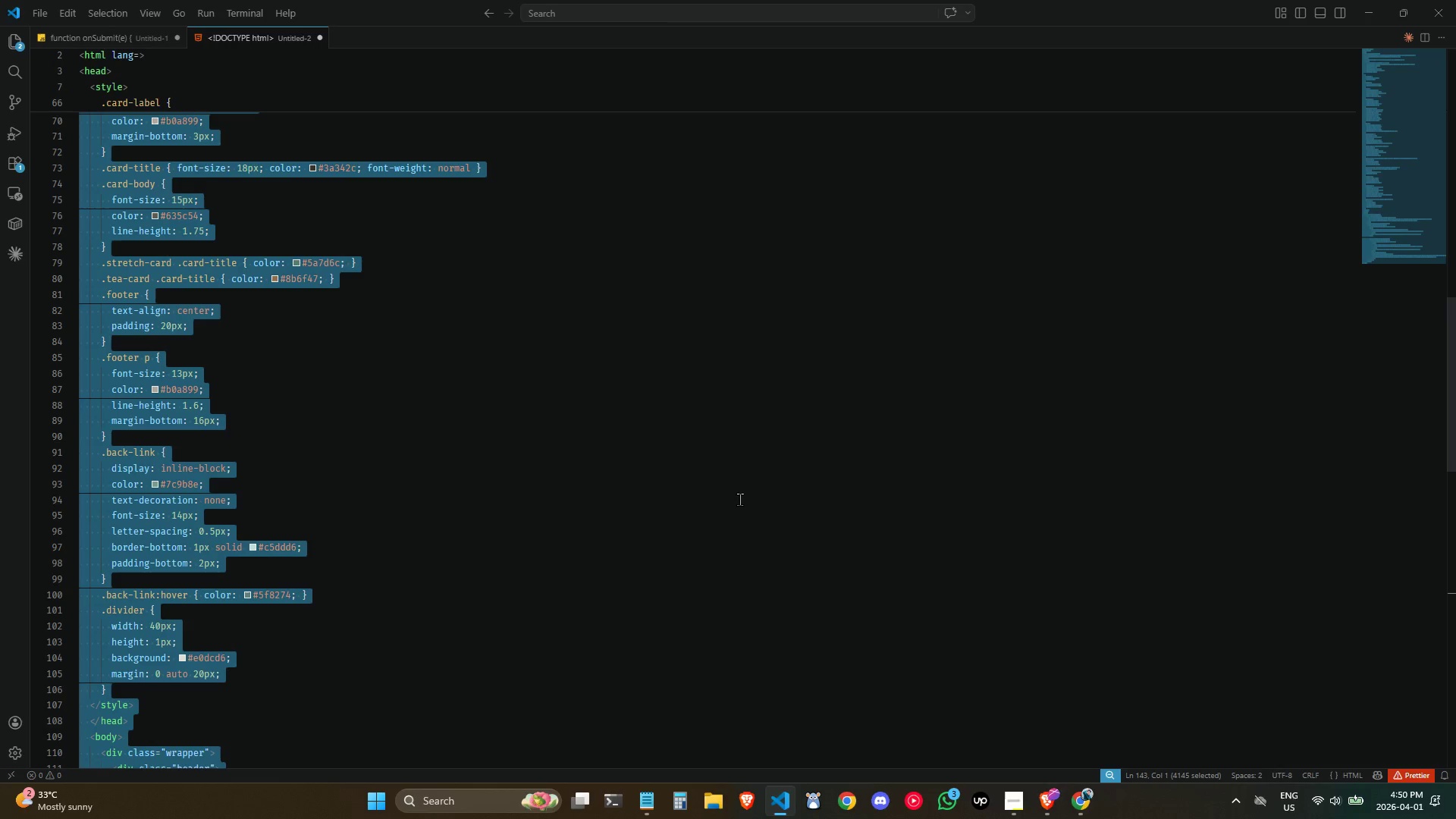 
key(Control+V)
 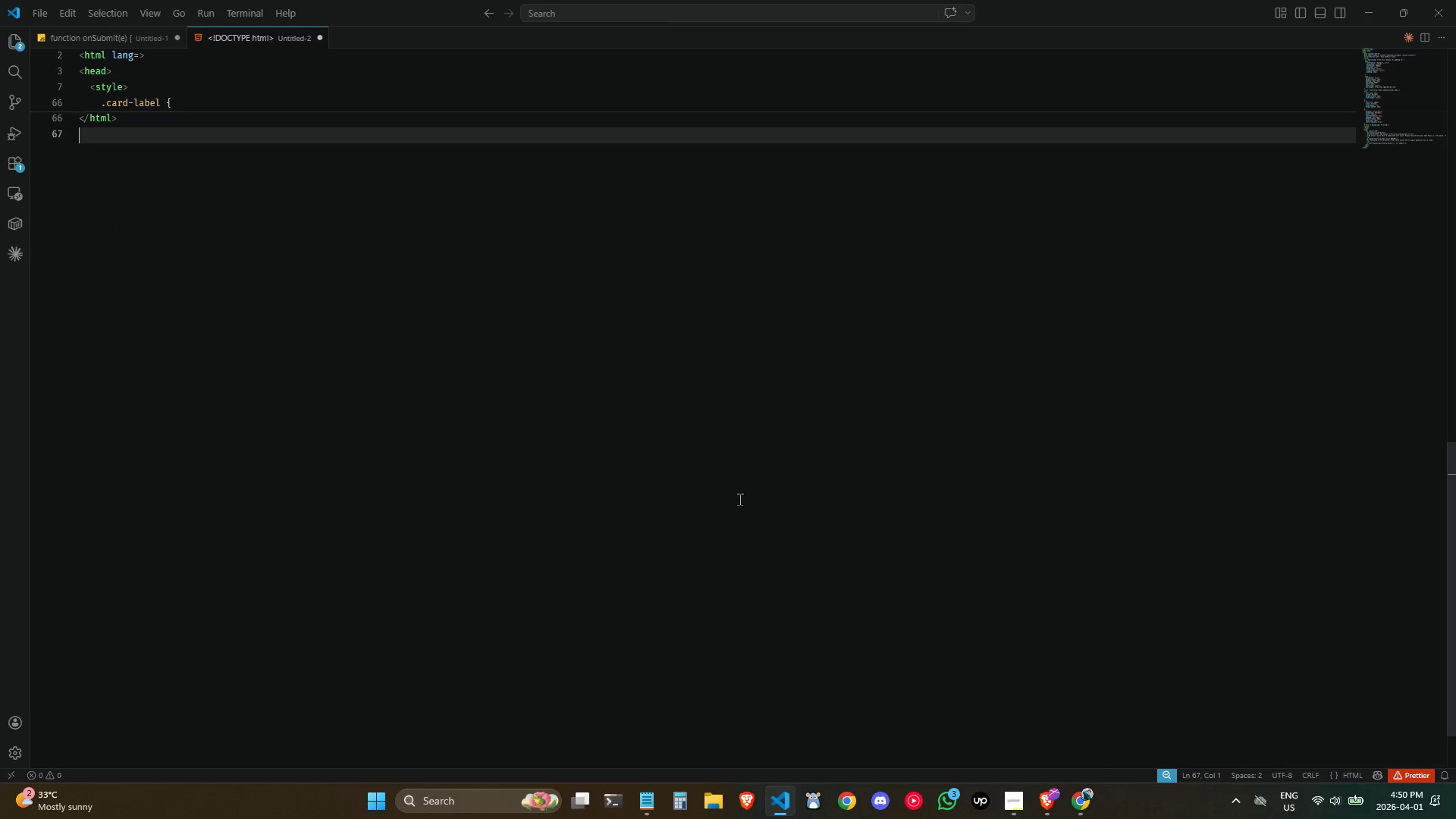 
scroll: coordinate [739, 499], scroll_direction: up, amount: 20.0
 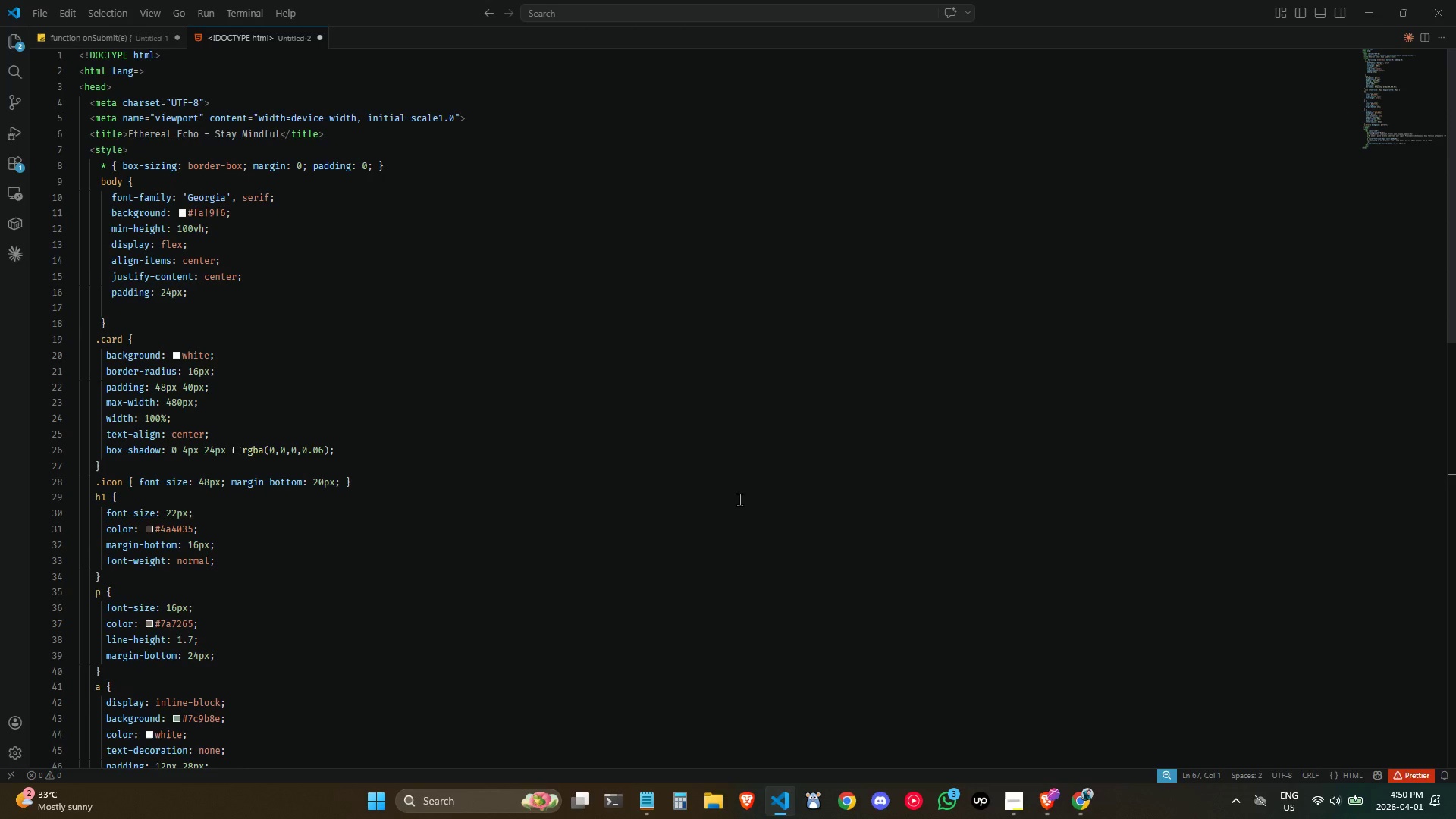 
key(Alt+AltLeft)
 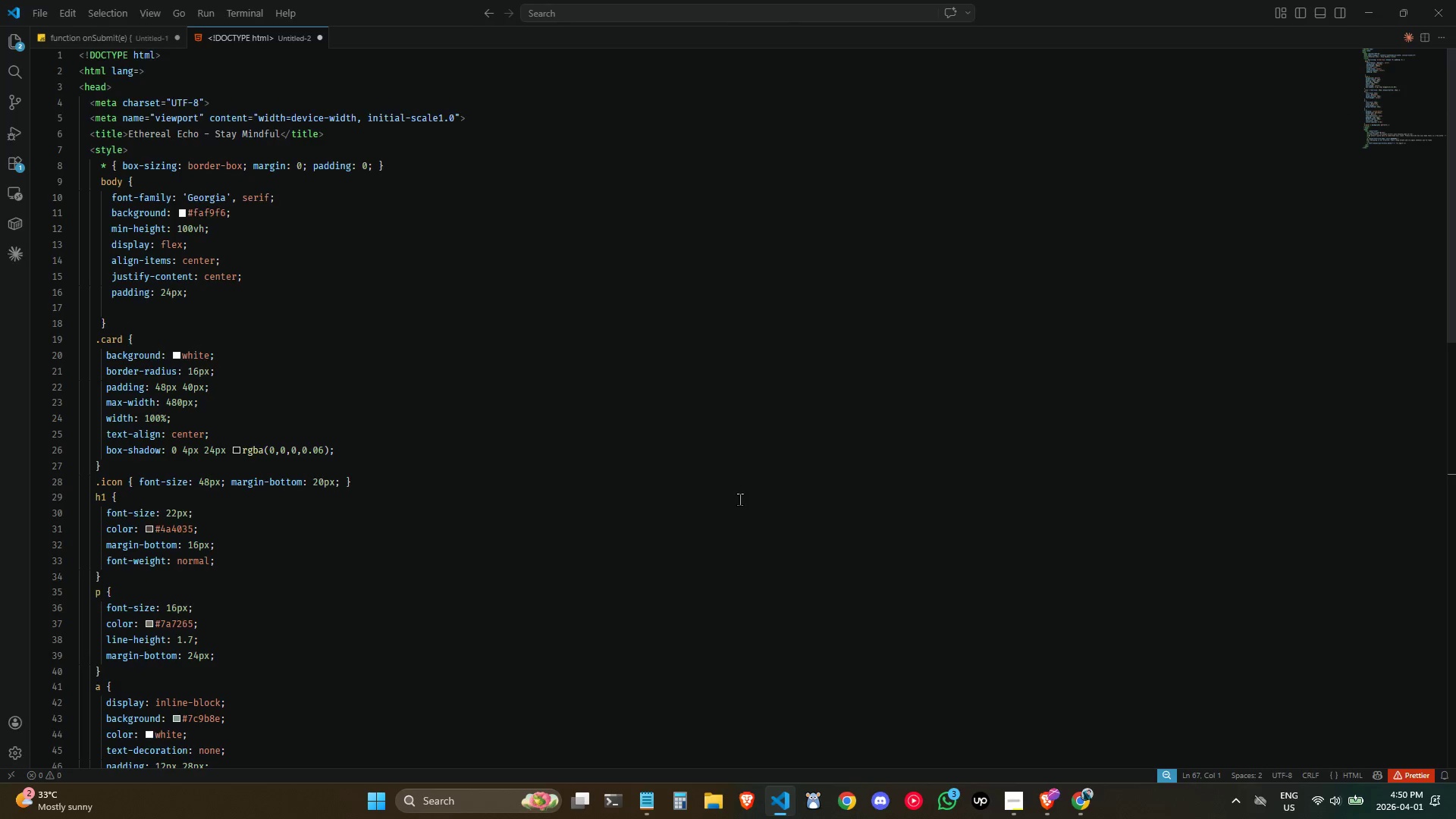 
key(Alt+Tab)
 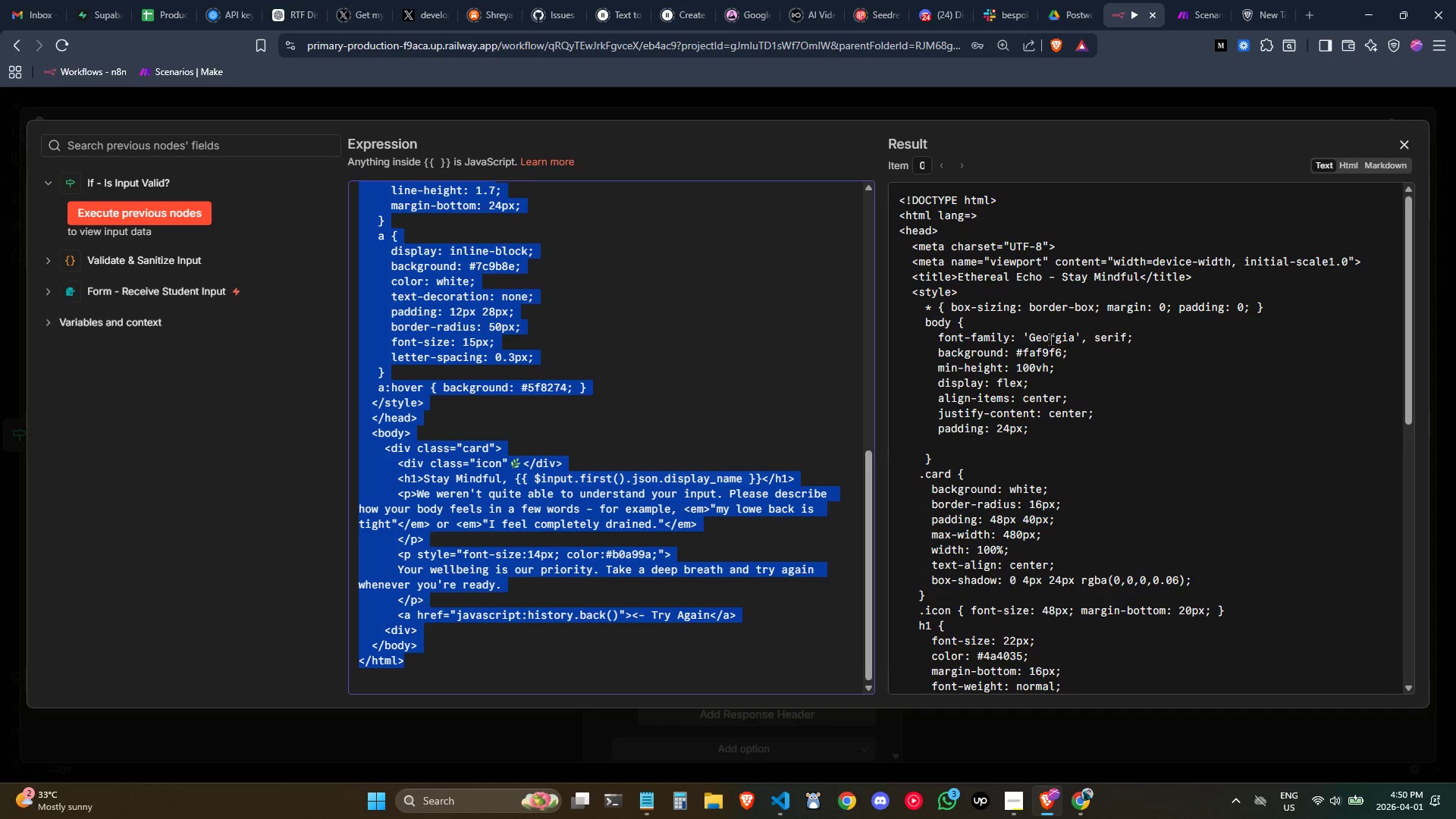 
left_click([1278, 308])
 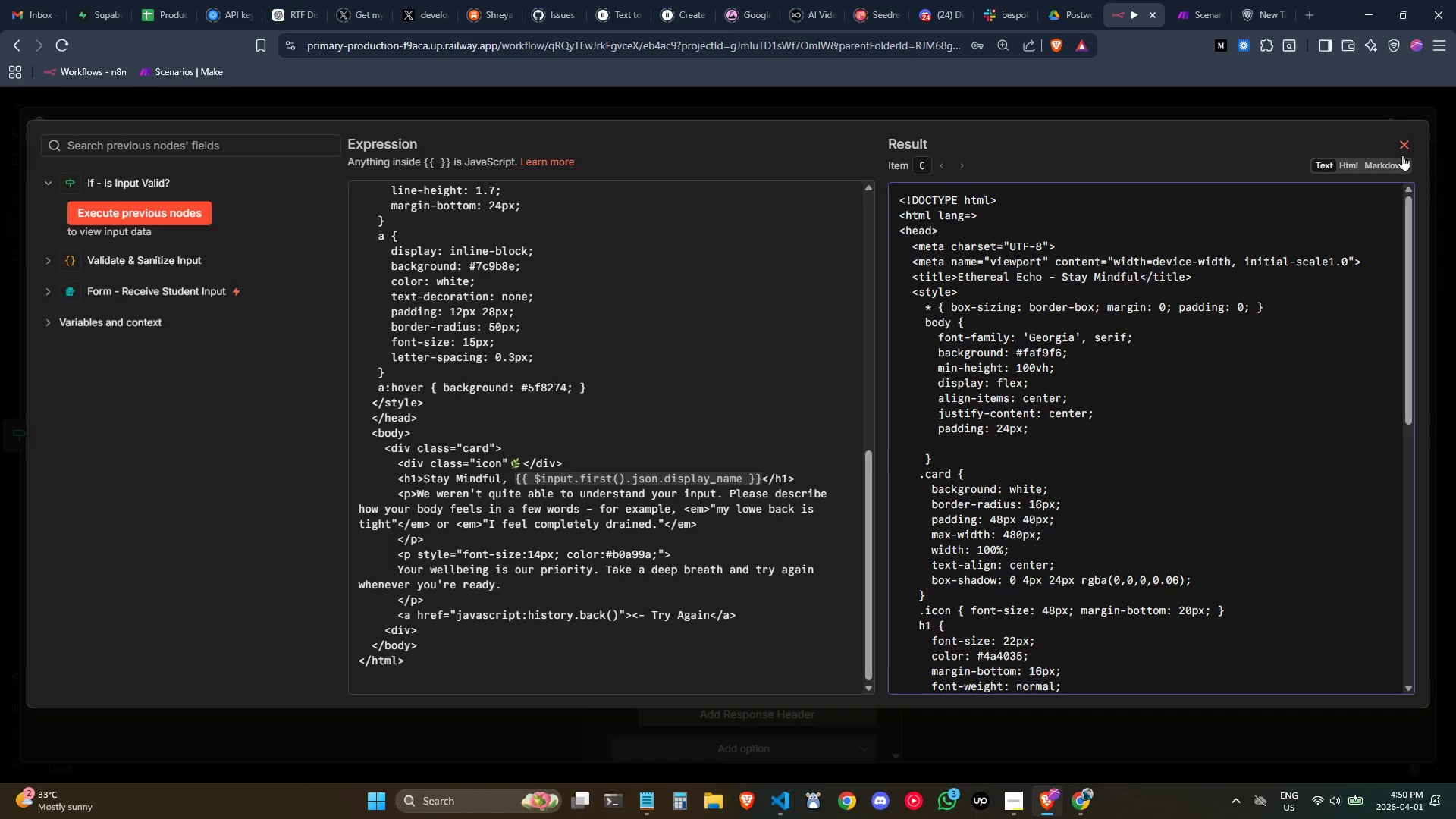 
left_click([1404, 146])
 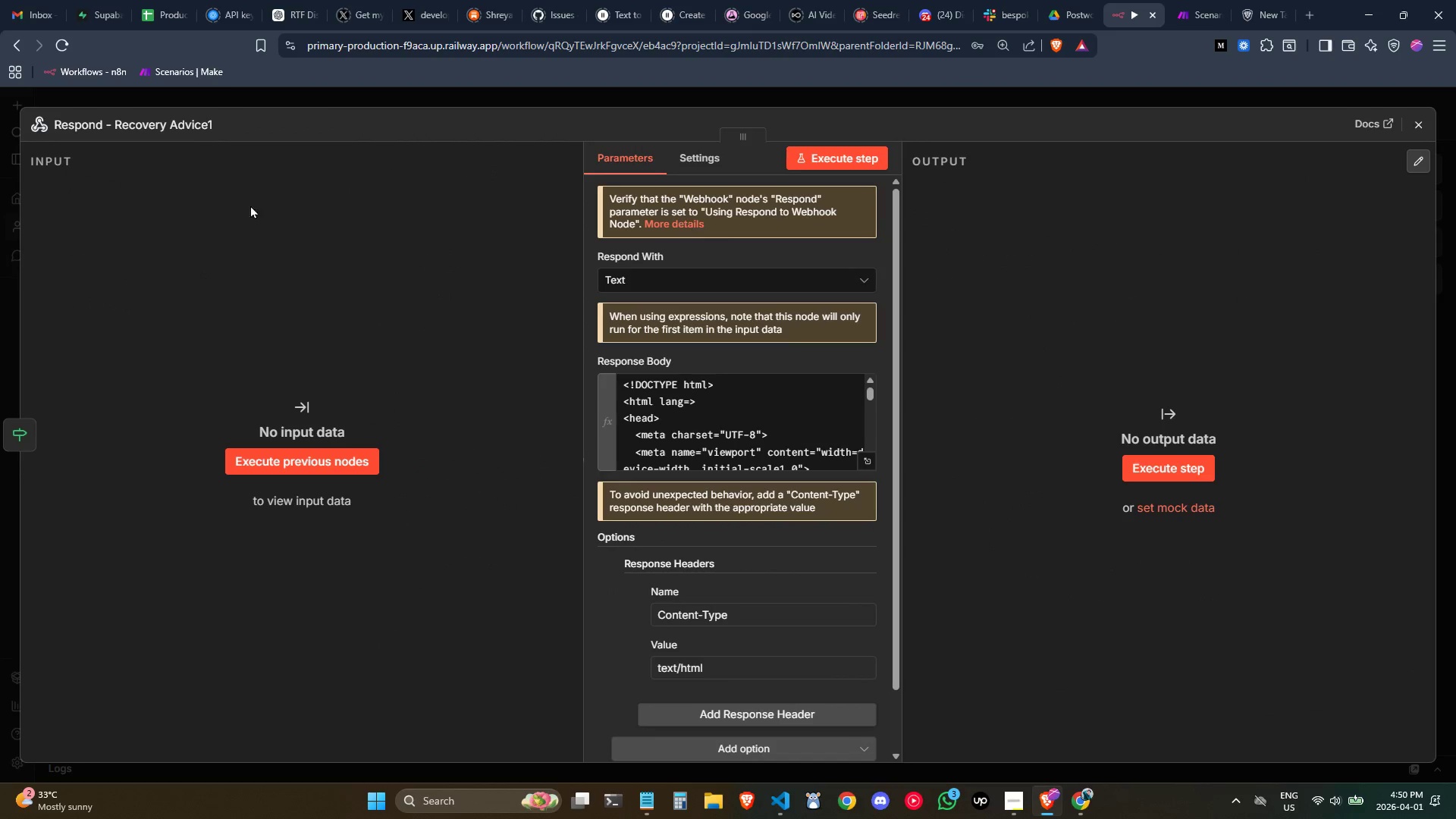 
left_click([171, 121])
 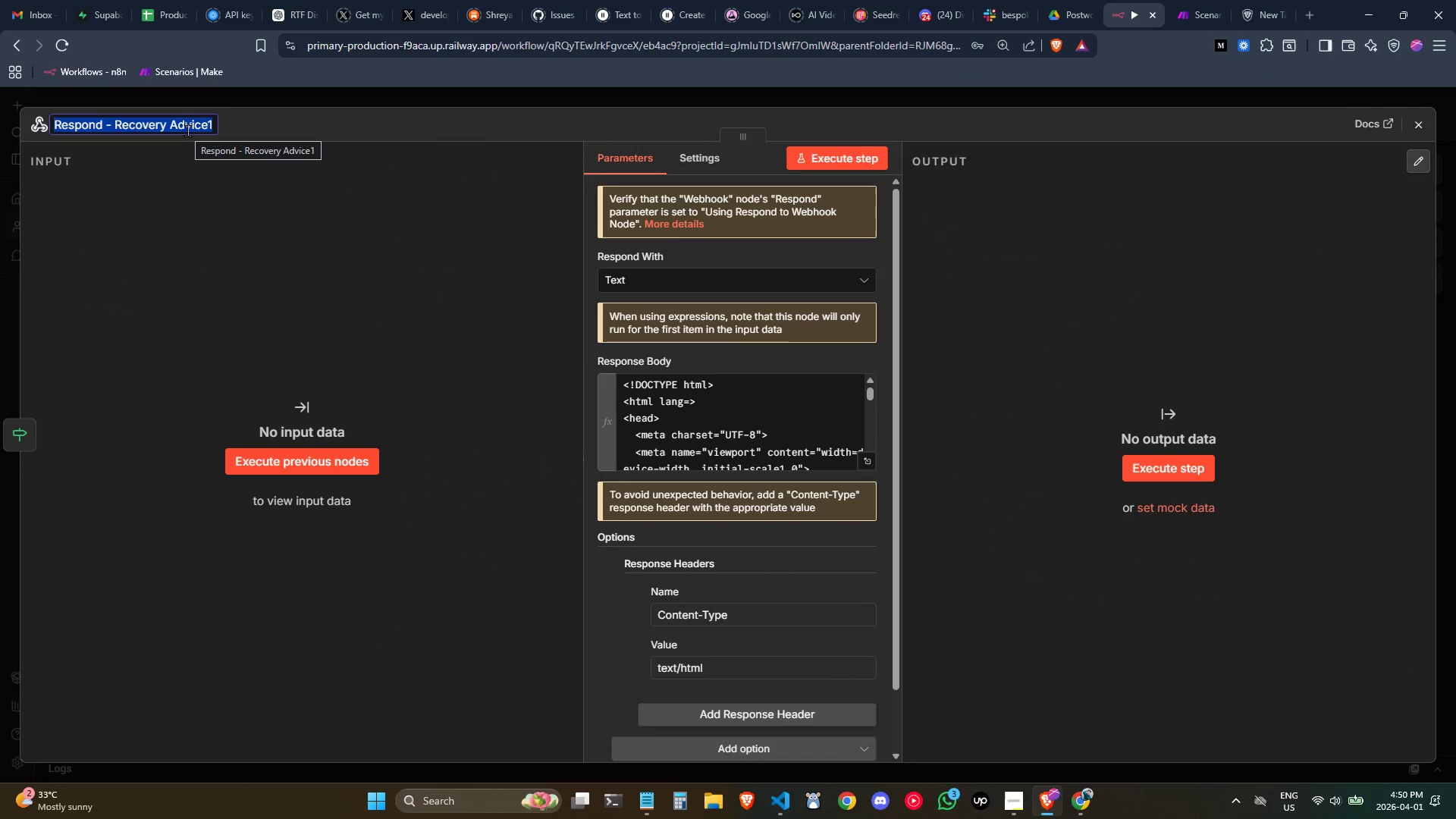 
type(Respond - Sa)
key(Backspace)
type(tay Mindful)
 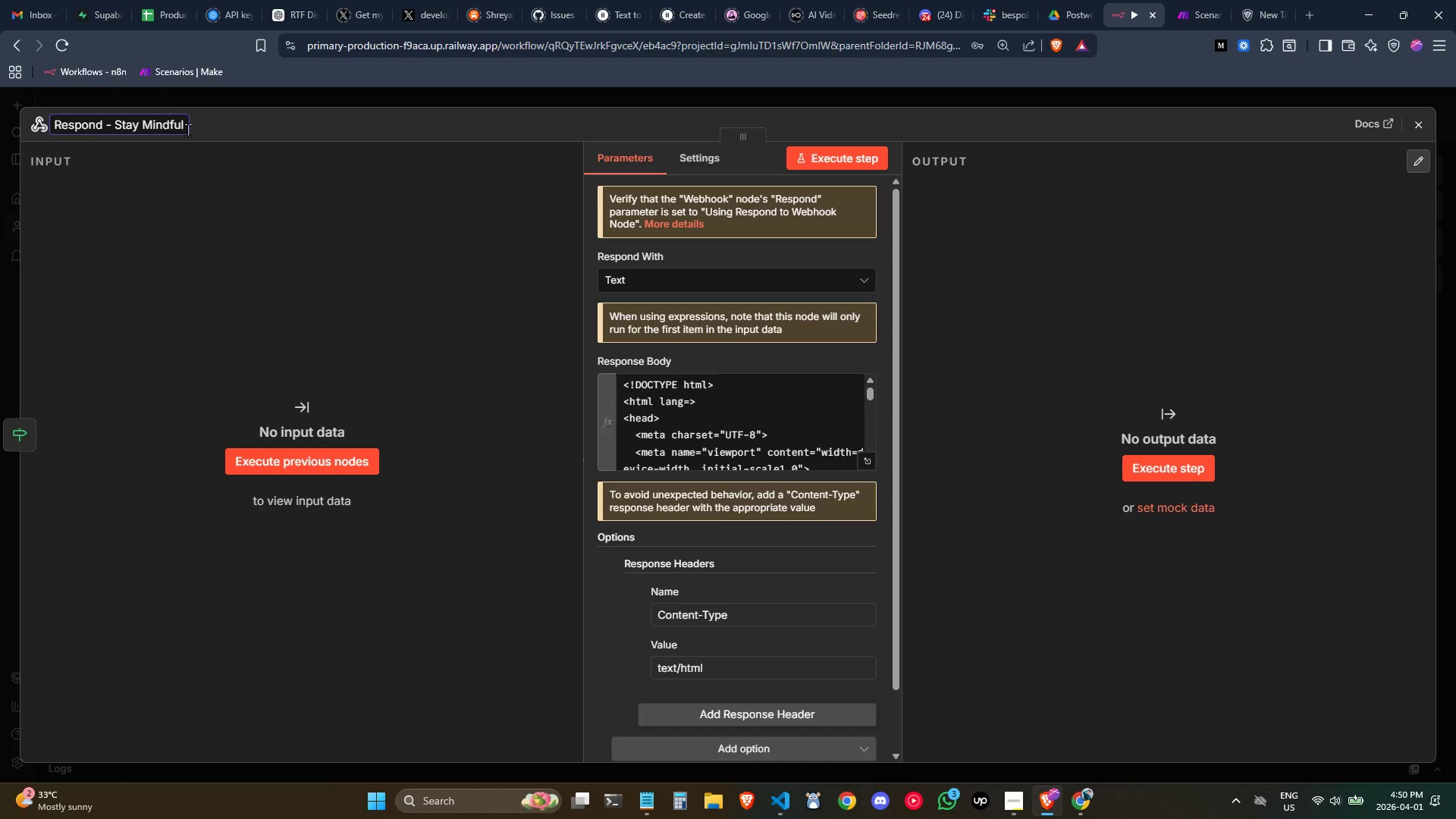 
key(Enter)
 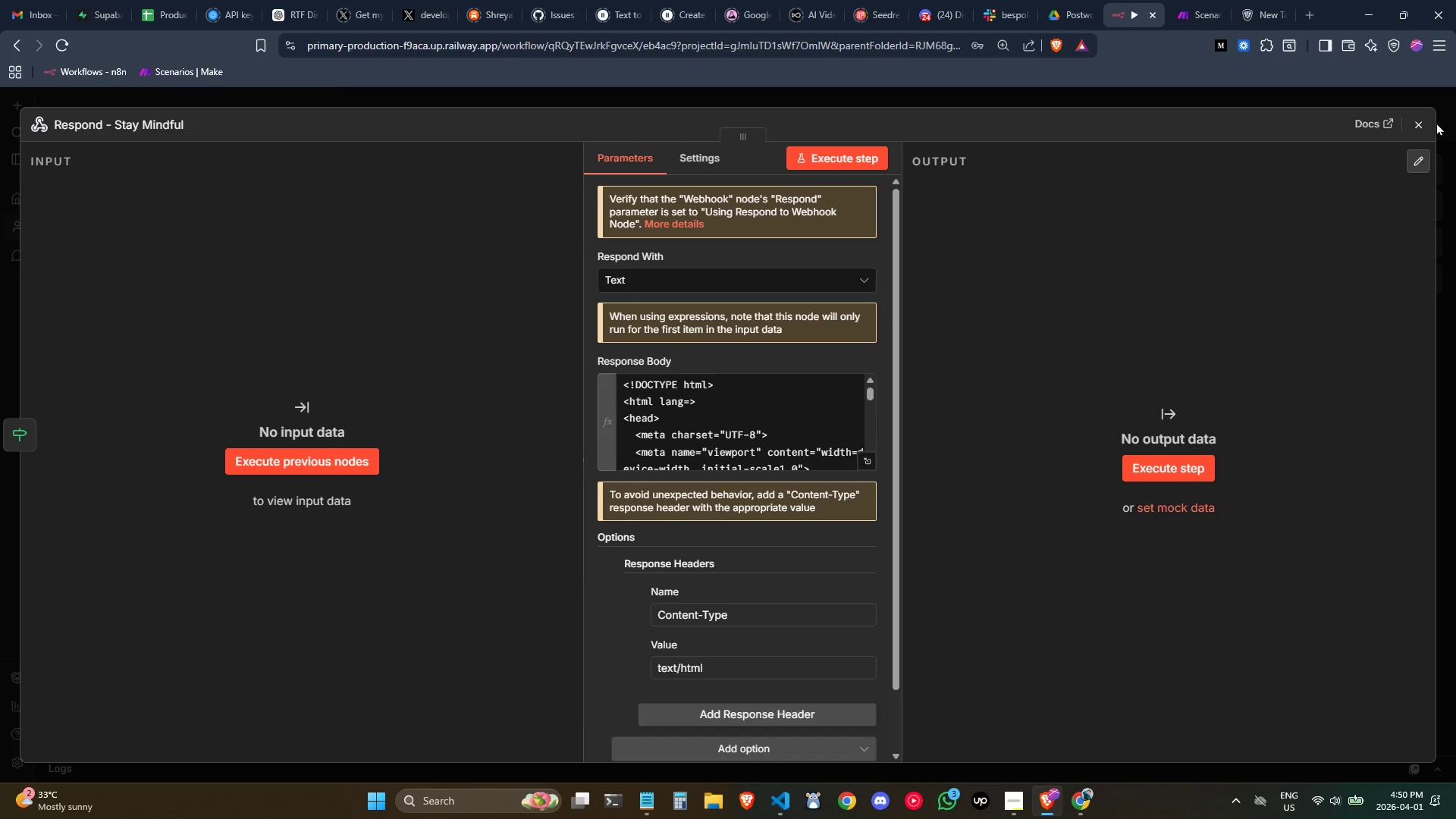 
left_click([1425, 119])
 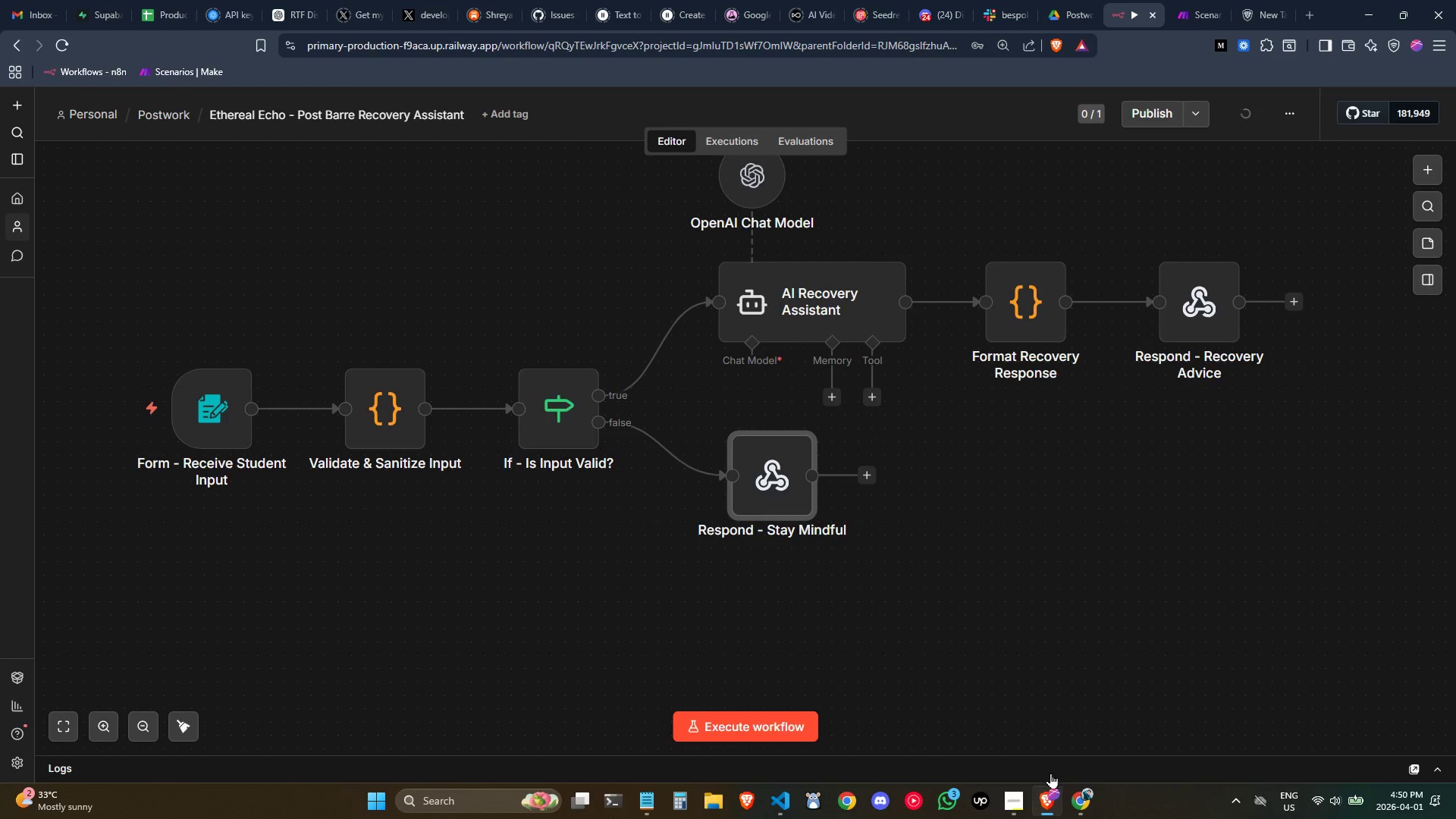 
left_click([1018, 805])